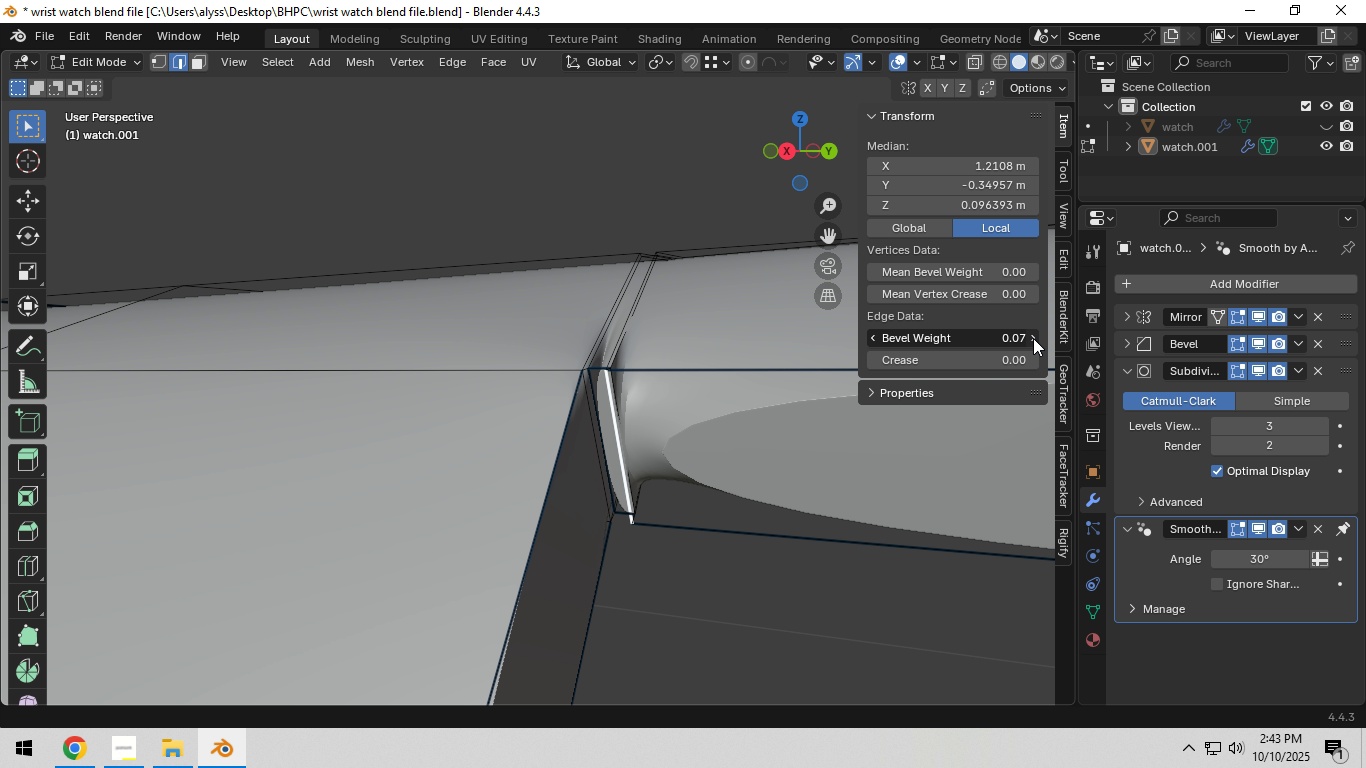 
triple_click([1033, 338])
 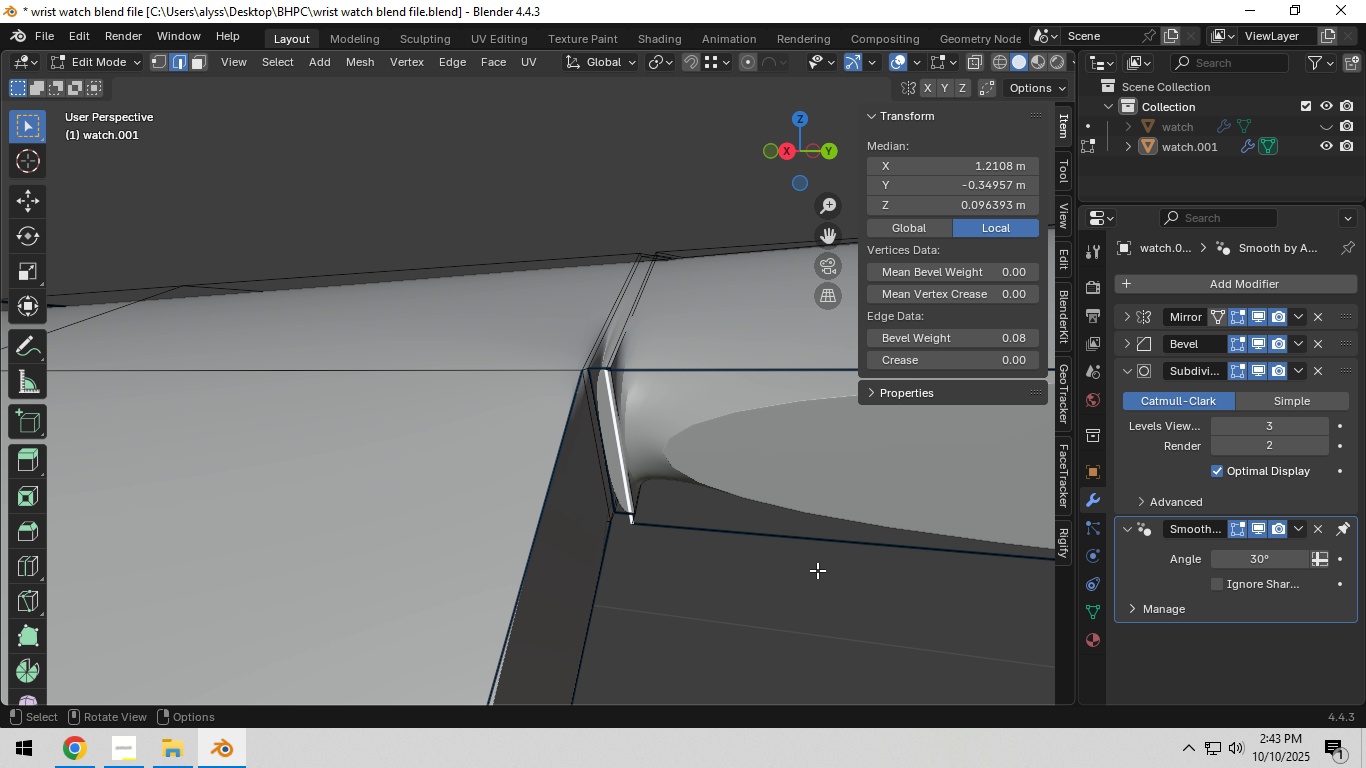 
scroll: coordinate [748, 552], scroll_direction: down, amount: 5.0
 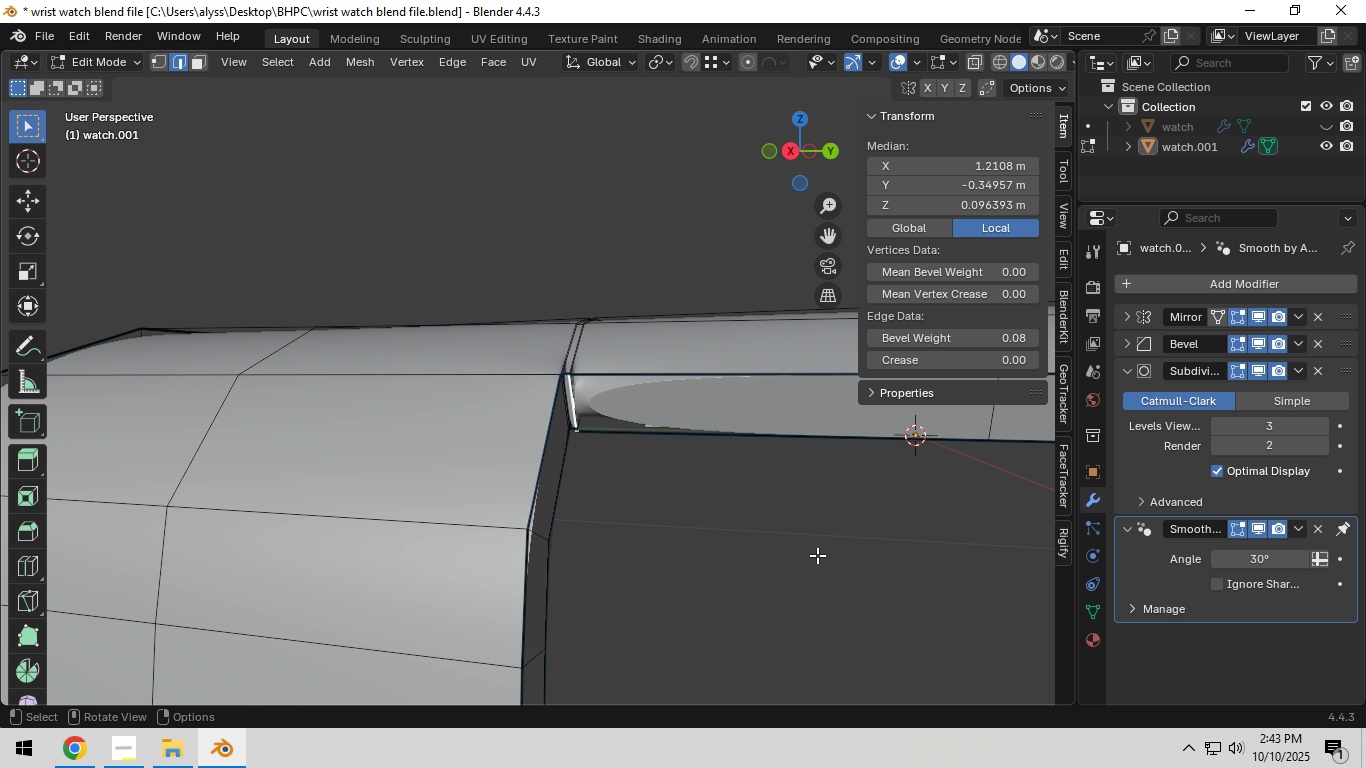 
scroll: coordinate [669, 515], scroll_direction: up, amount: 5.0
 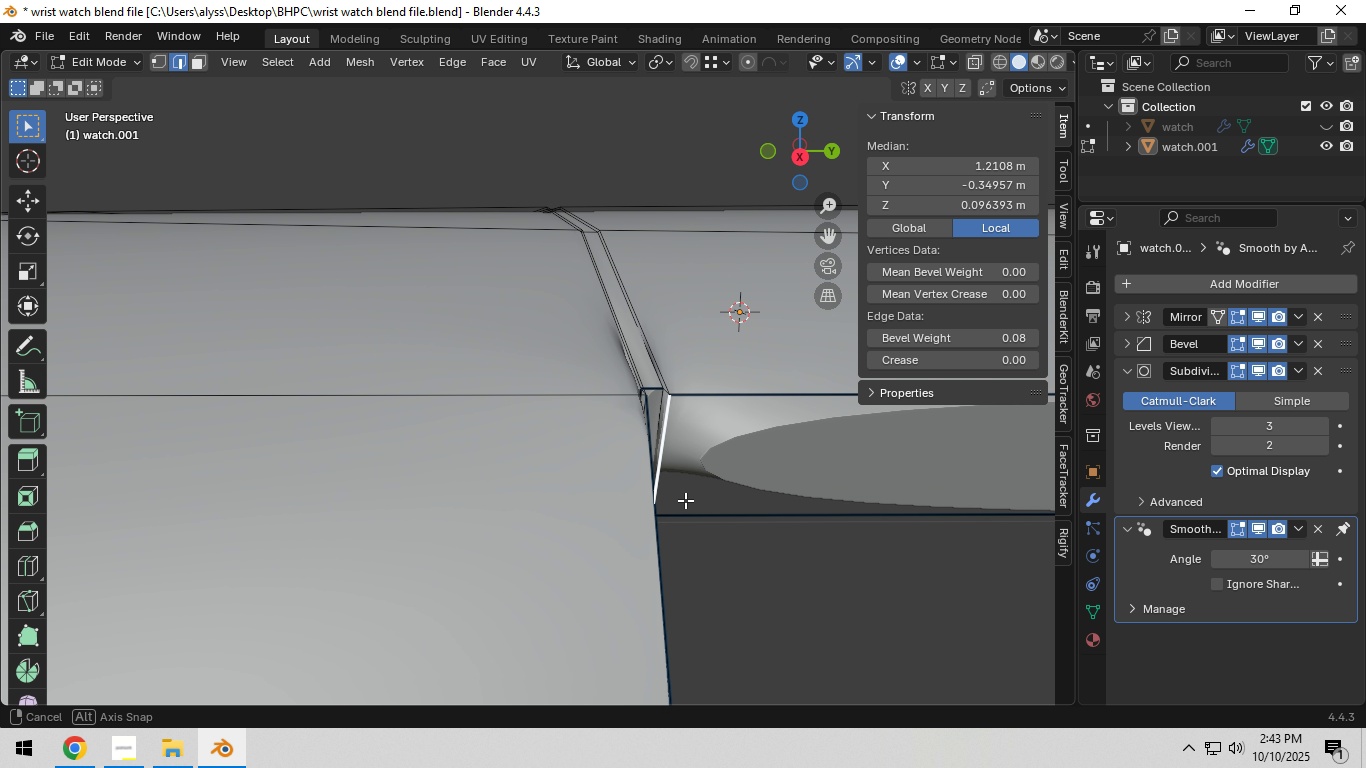 
key(Shift+ShiftLeft)
 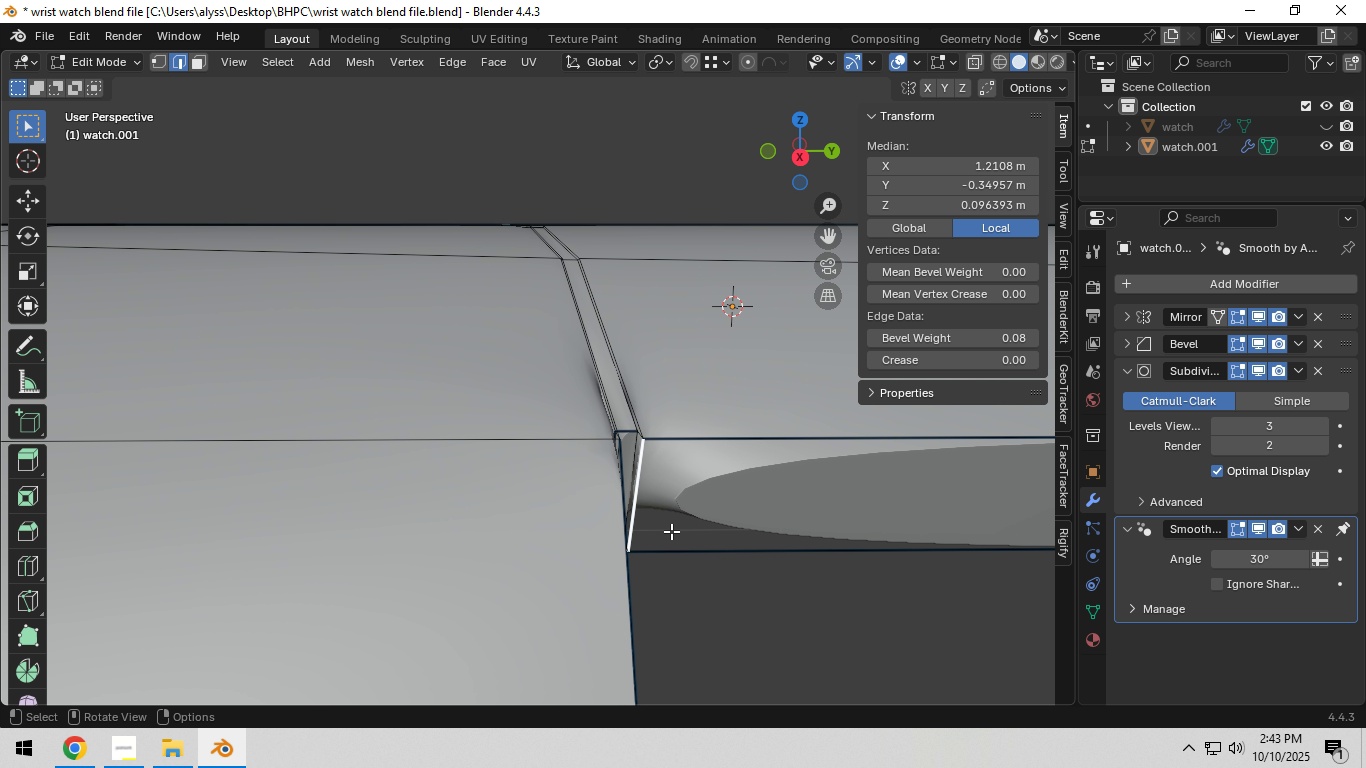 
scroll: coordinate [671, 531], scroll_direction: up, amount: 3.0
 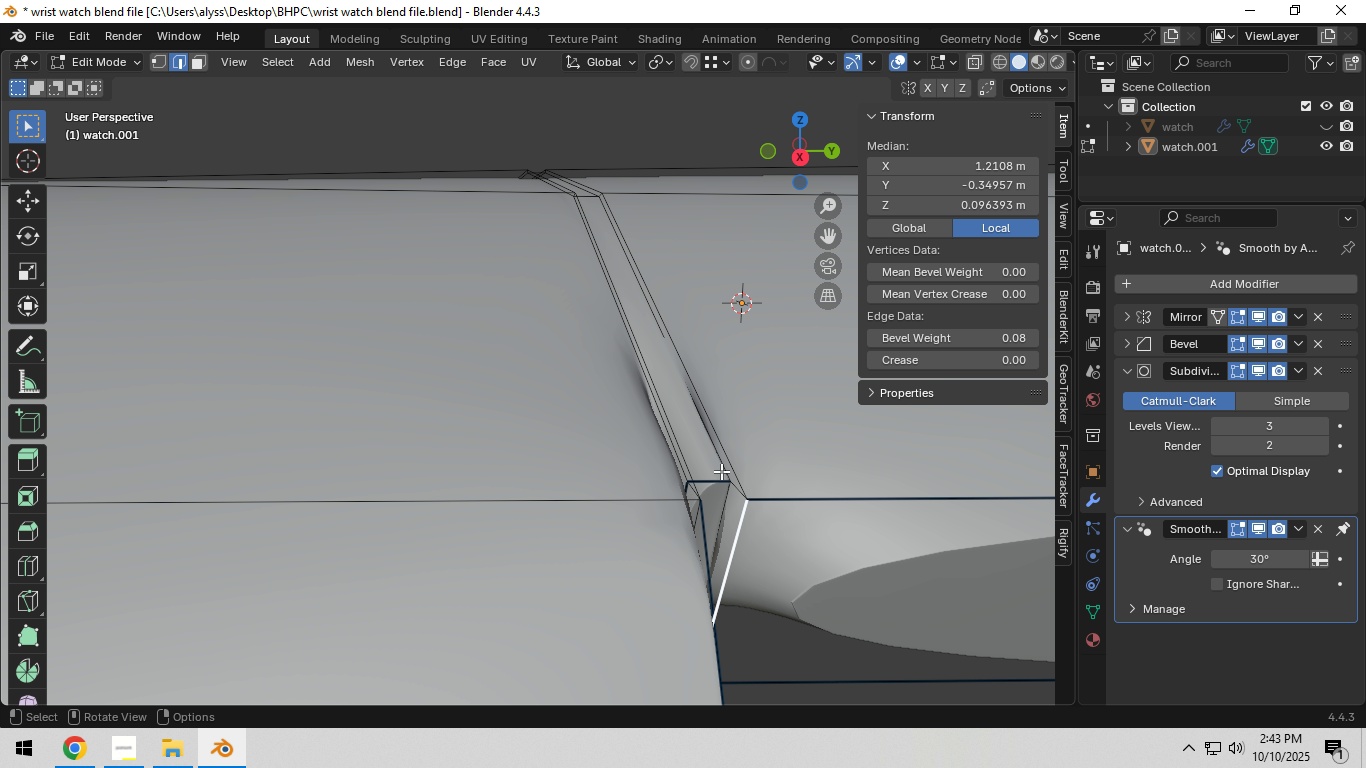 
hold_key(key=AltLeft, duration=0.94)
 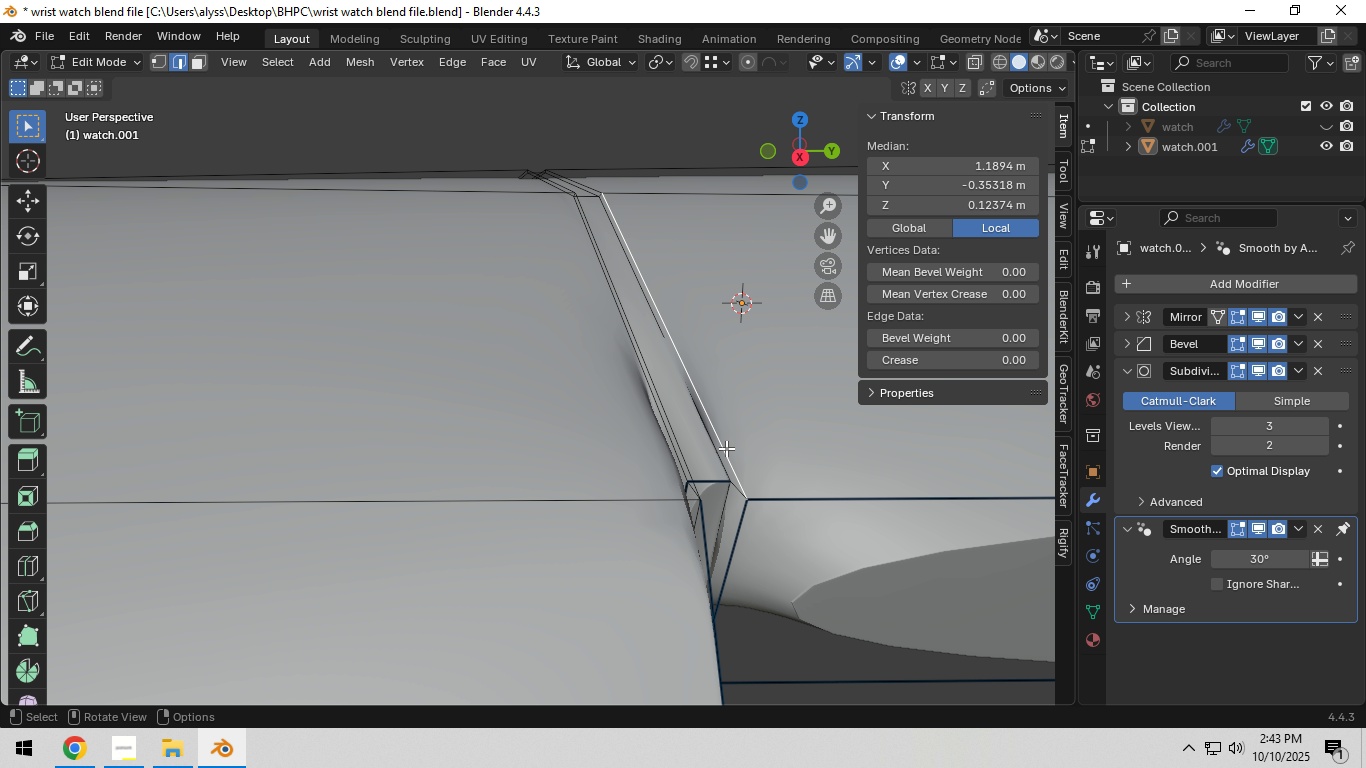 
left_click([726, 448])
 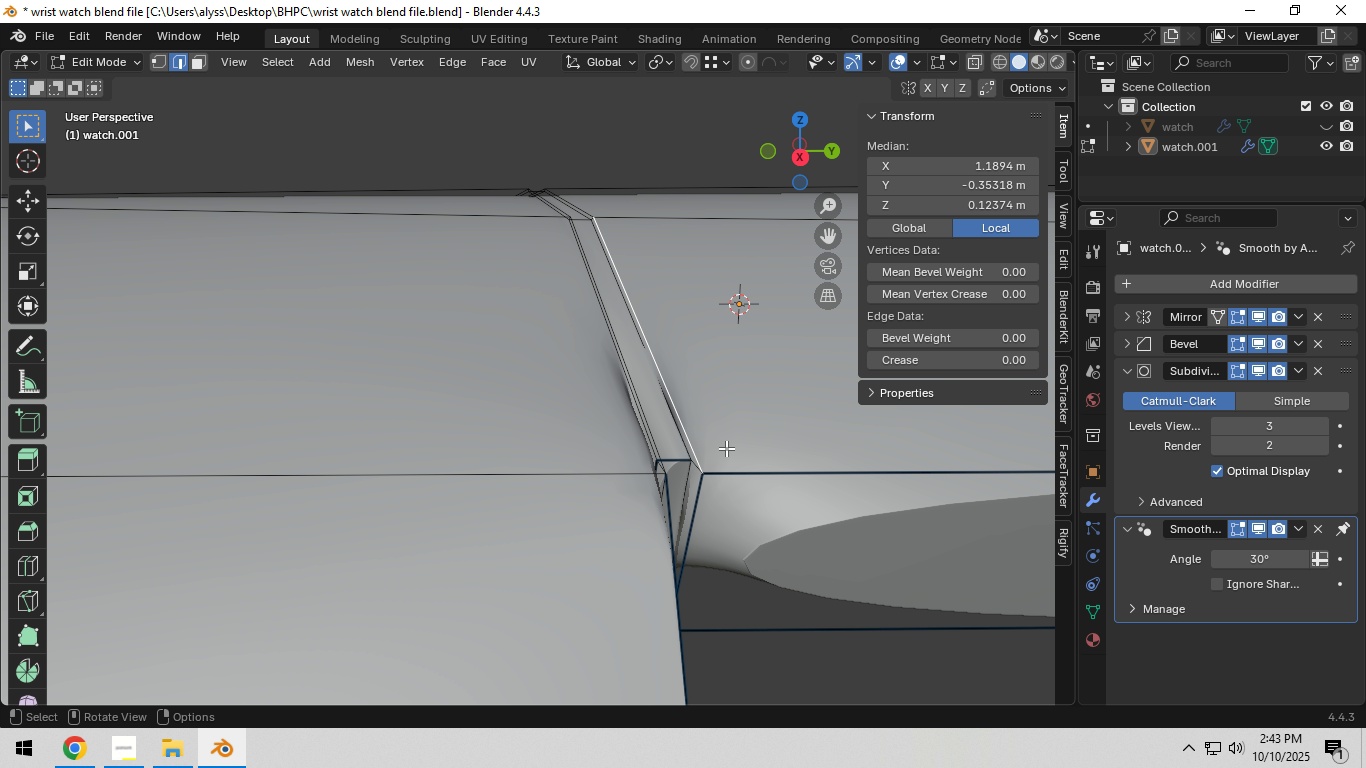 
scroll: coordinate [726, 448], scroll_direction: down, amount: 4.0
 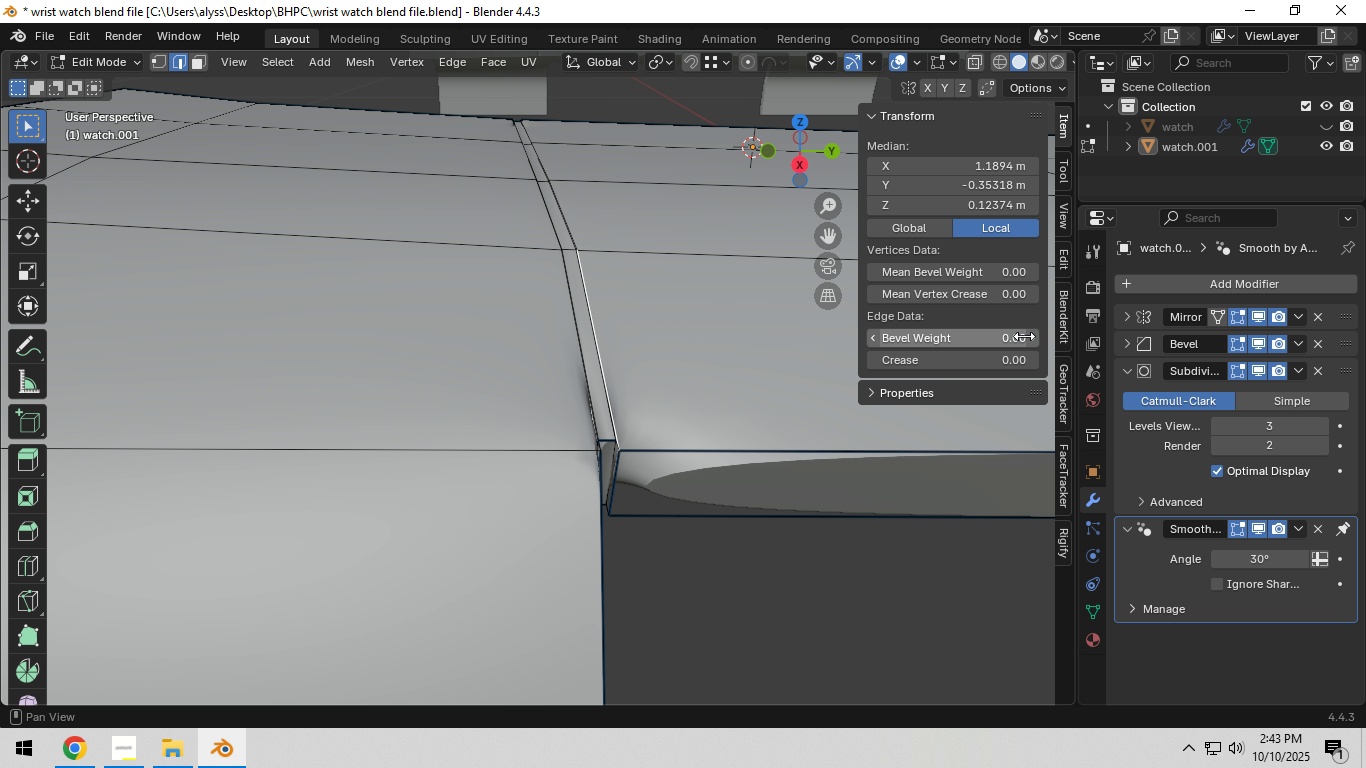 
double_click([1029, 337])
 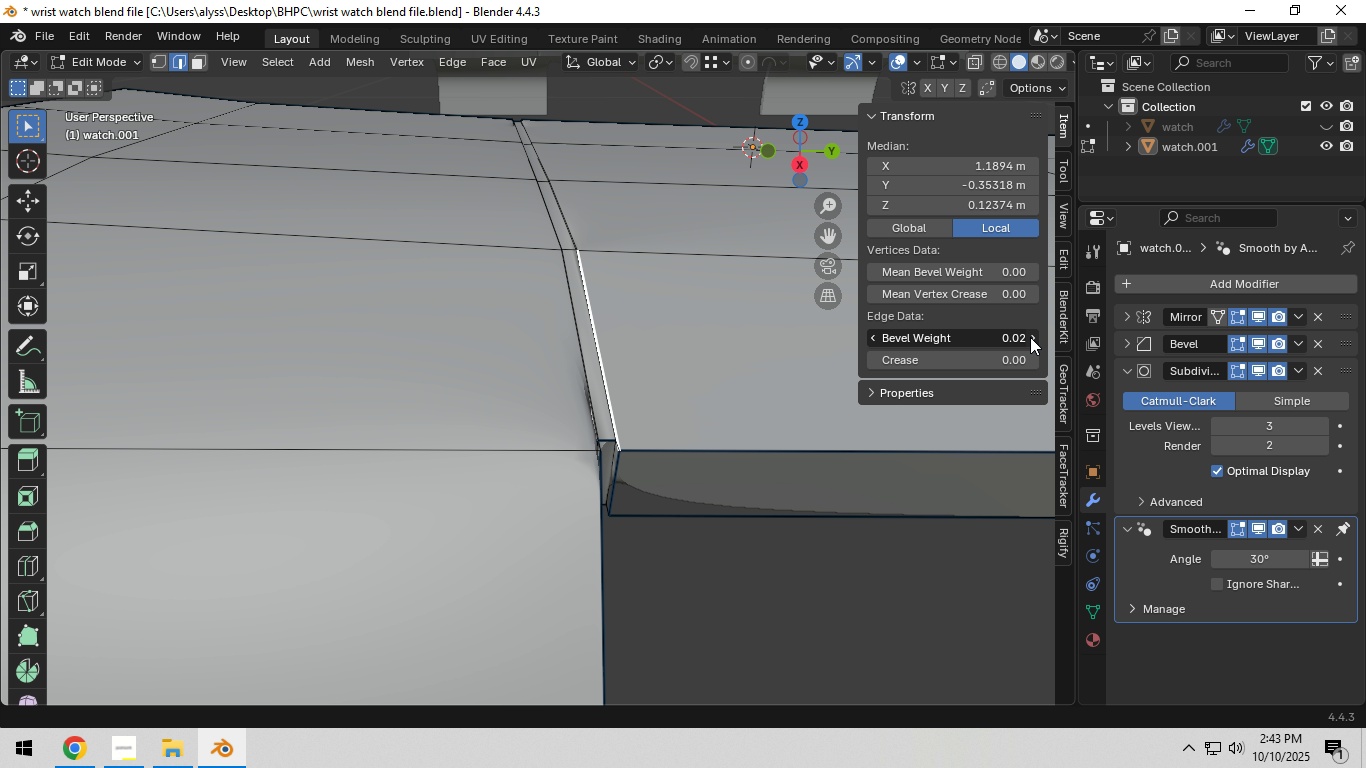 
triple_click([1030, 337])
 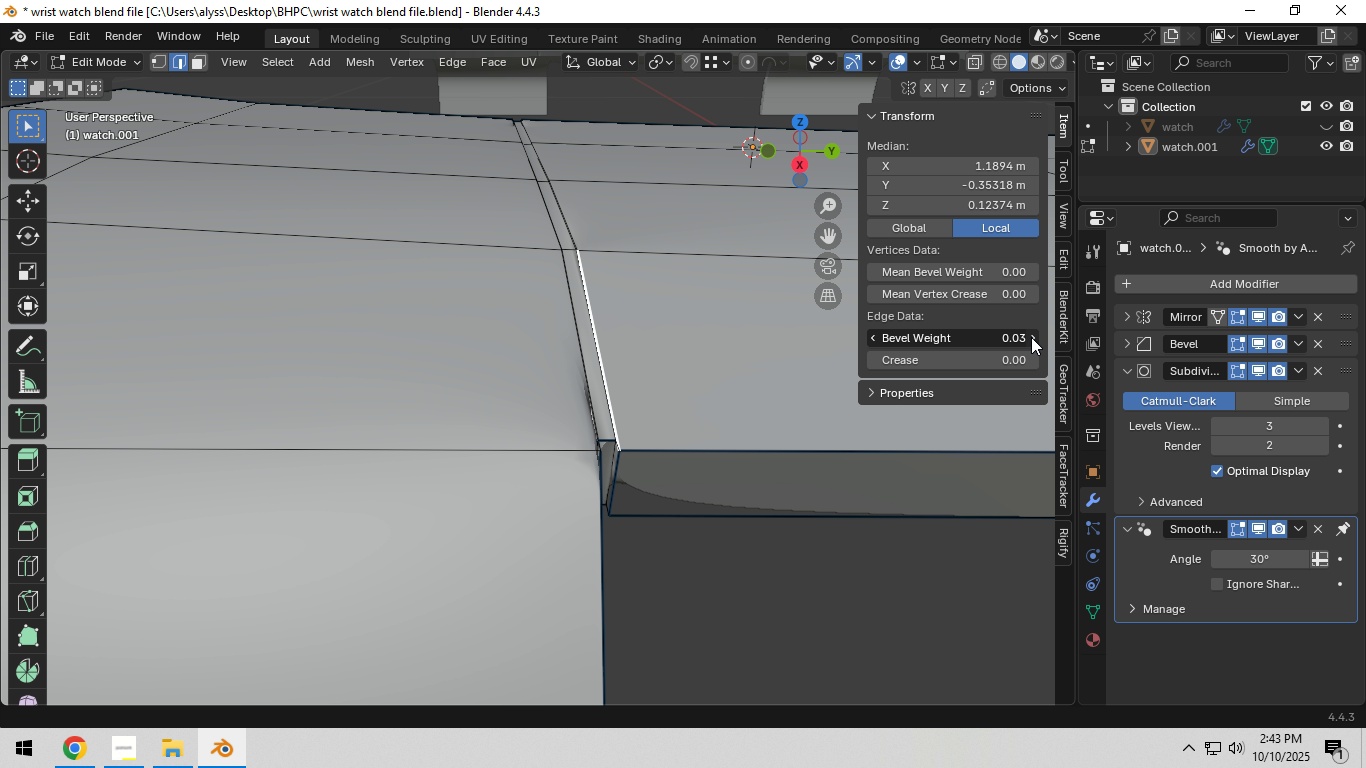 
triple_click([1031, 337])
 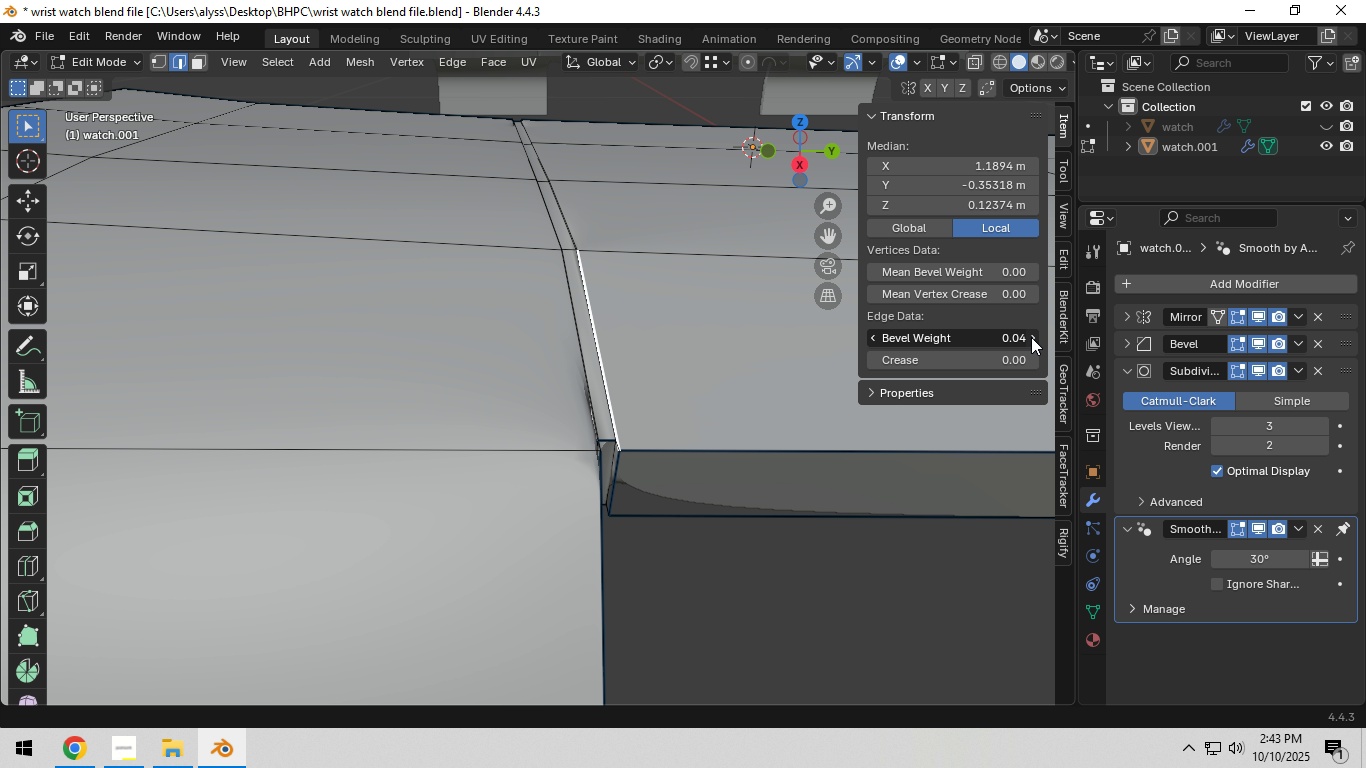 
triple_click([1031, 337])
 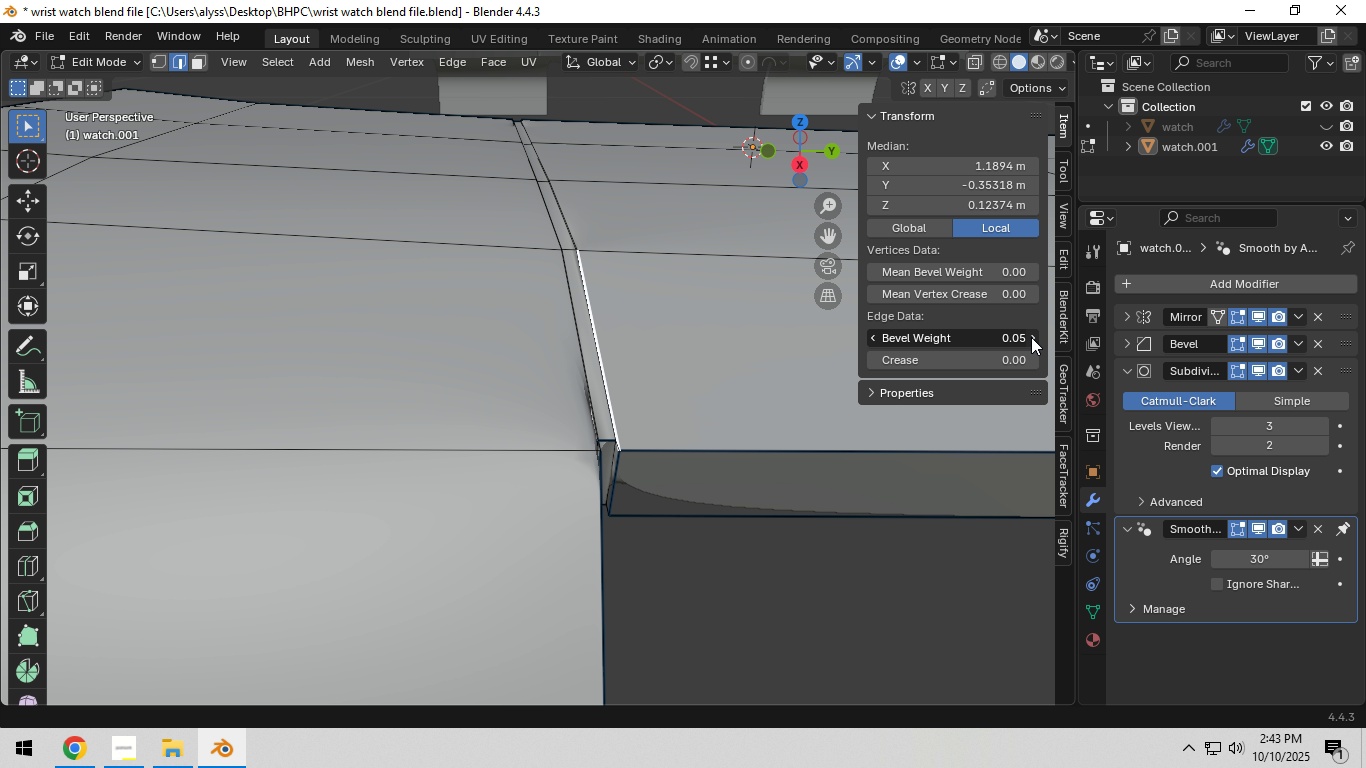 
triple_click([1031, 337])
 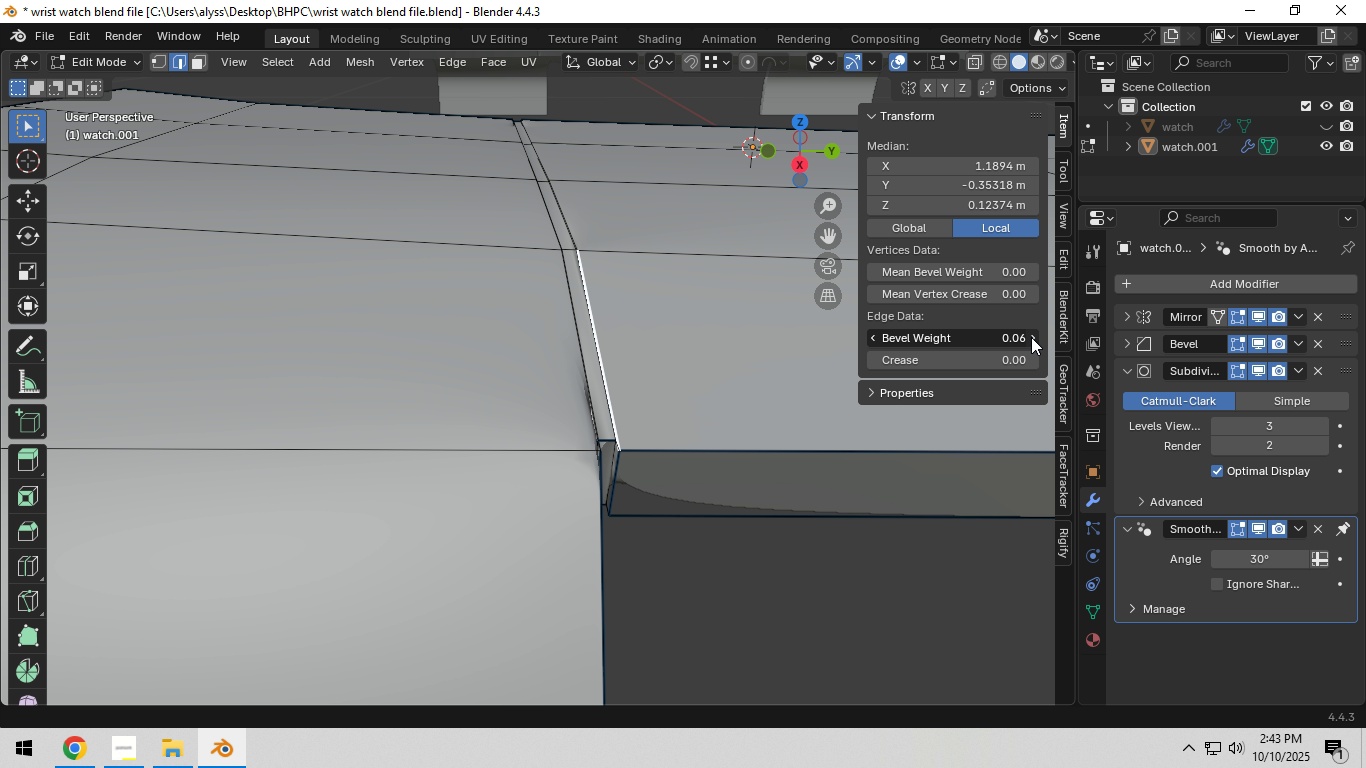 
triple_click([1031, 337])
 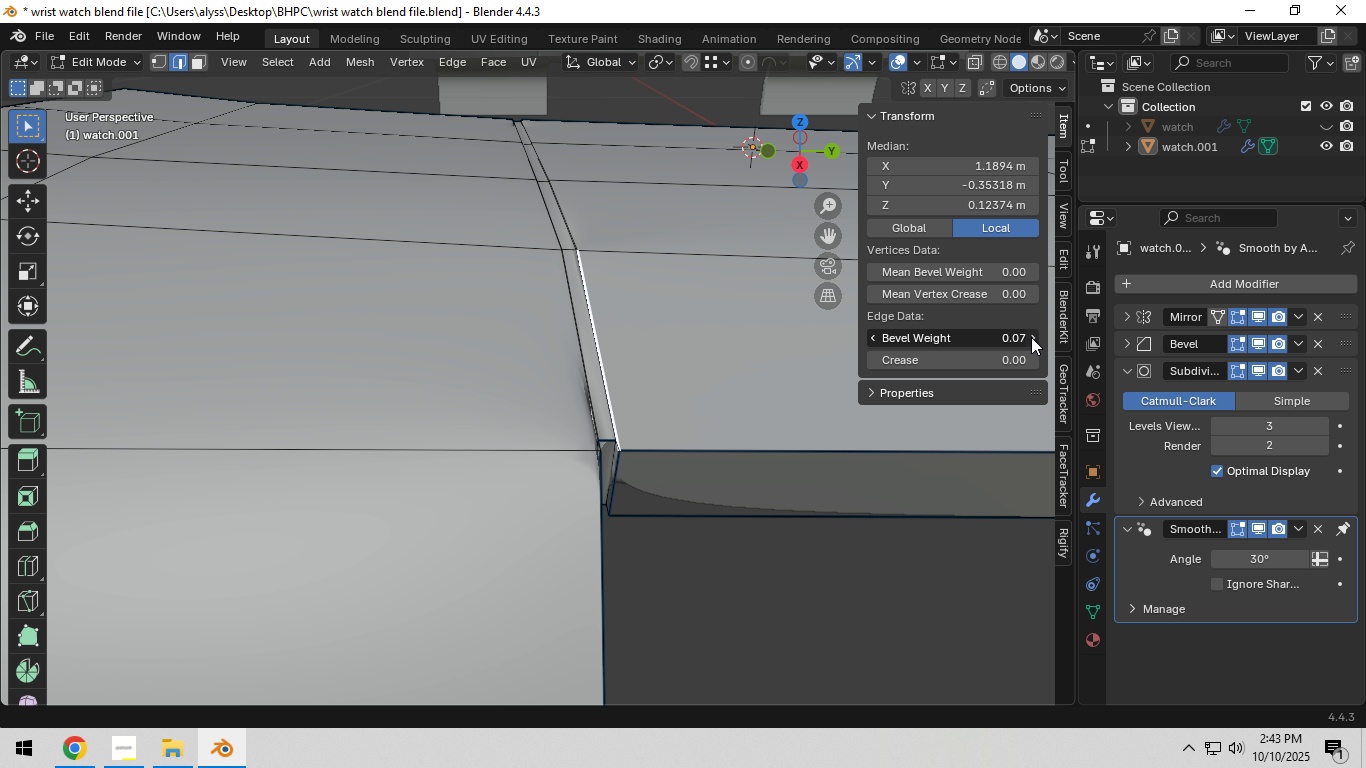 
triple_click([1031, 337])
 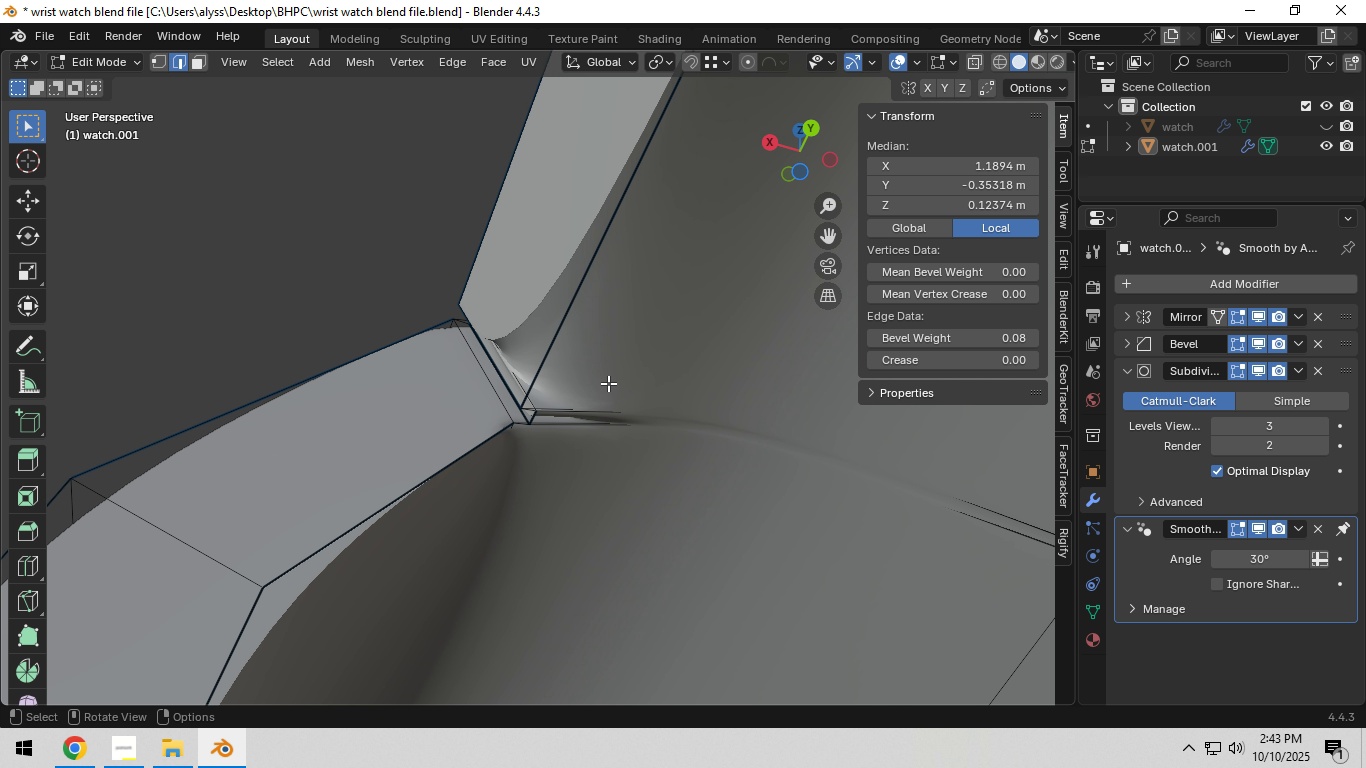 
left_click([593, 412])
 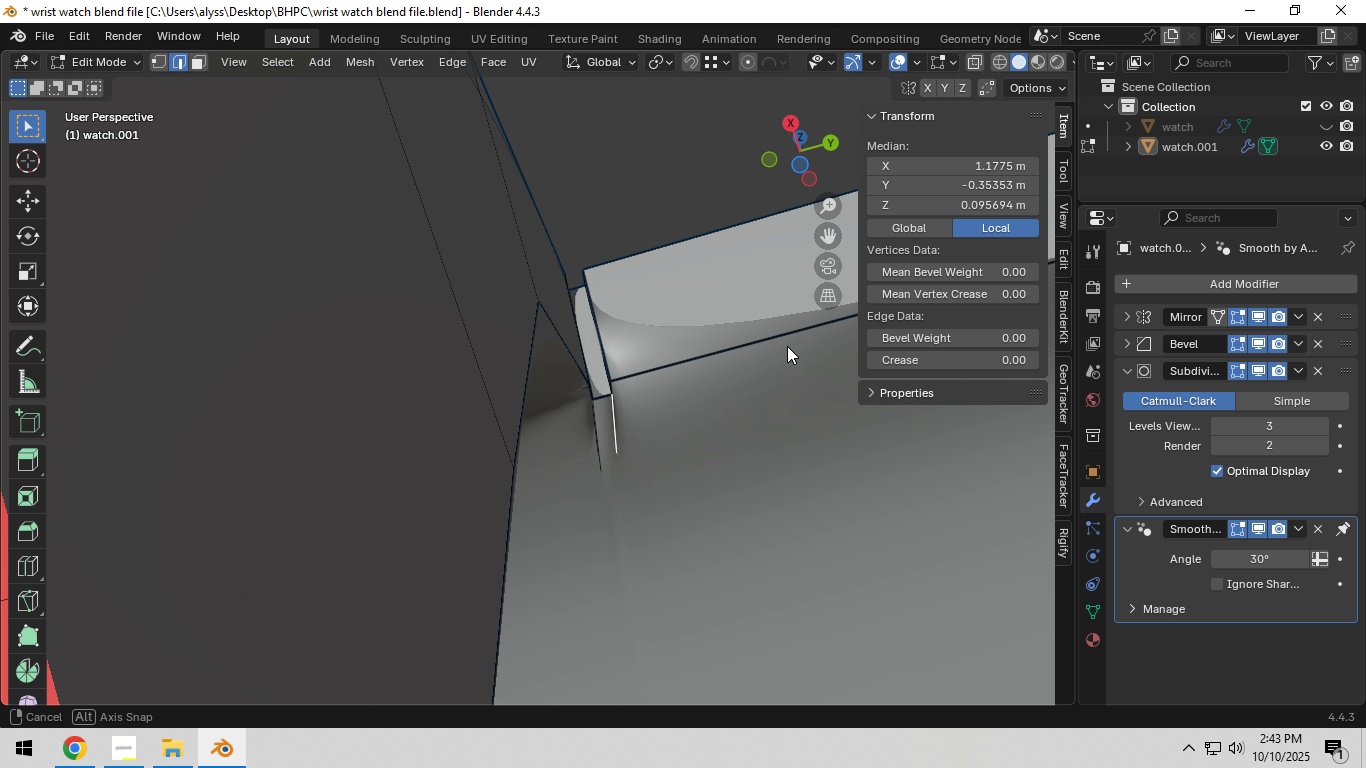 
scroll: coordinate [658, 415], scroll_direction: up, amount: 5.0
 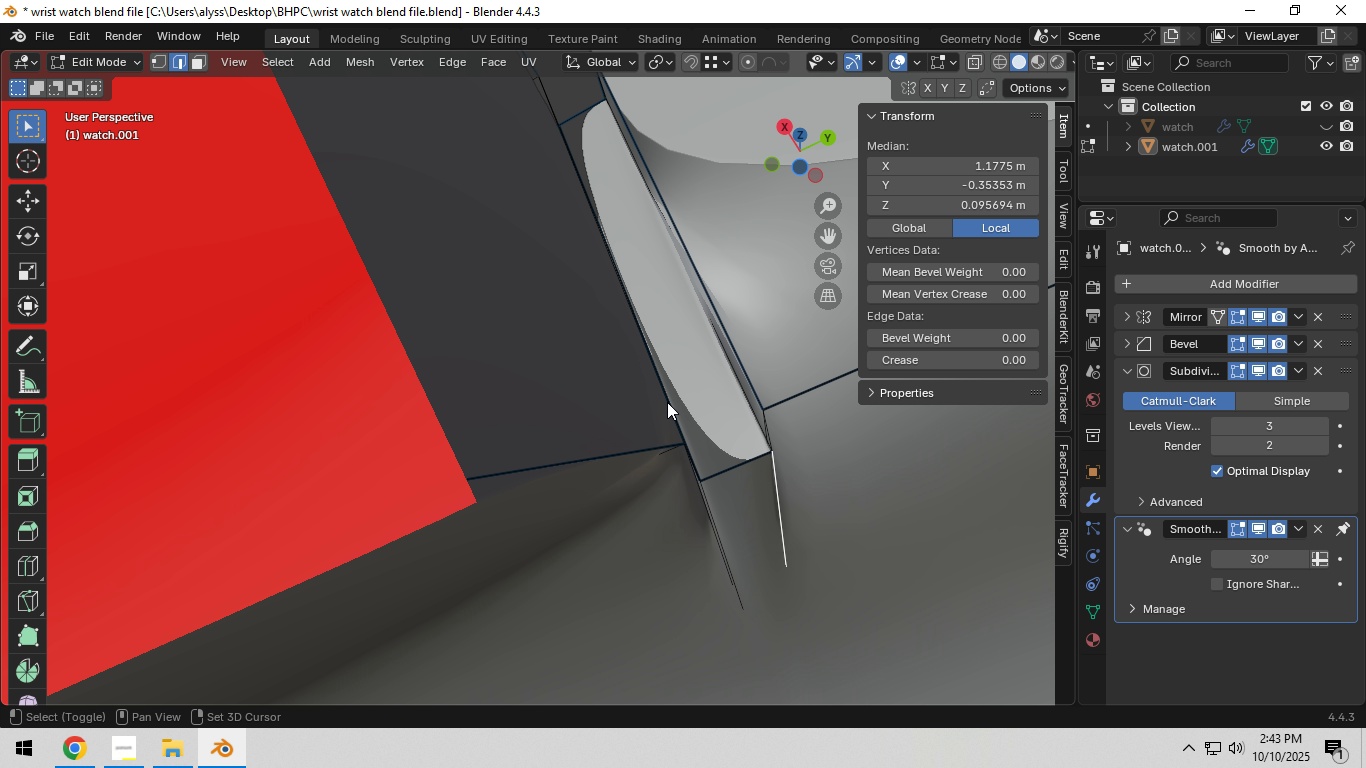 
hold_key(key=ShiftLeft, duration=0.36)
 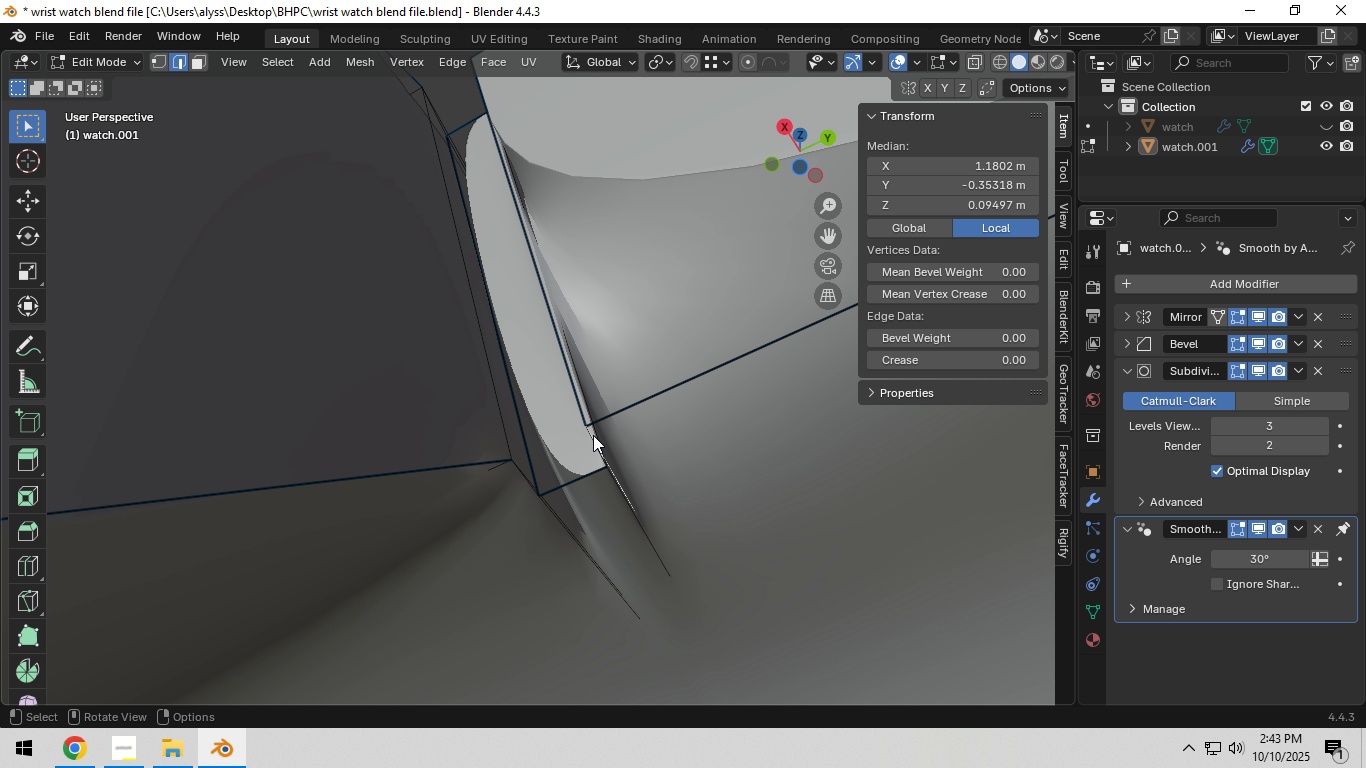 
left_click([593, 435])
 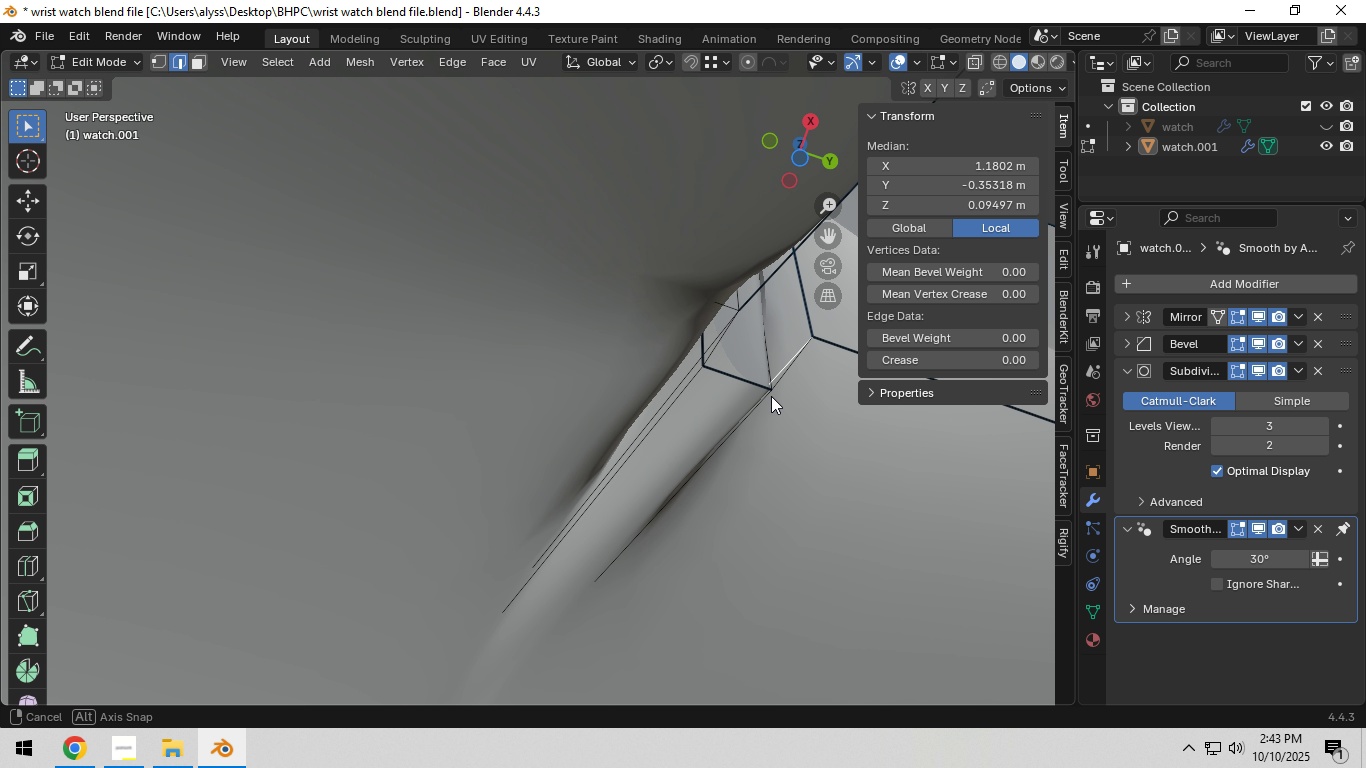 
hold_key(key=ShiftLeft, duration=0.37)
 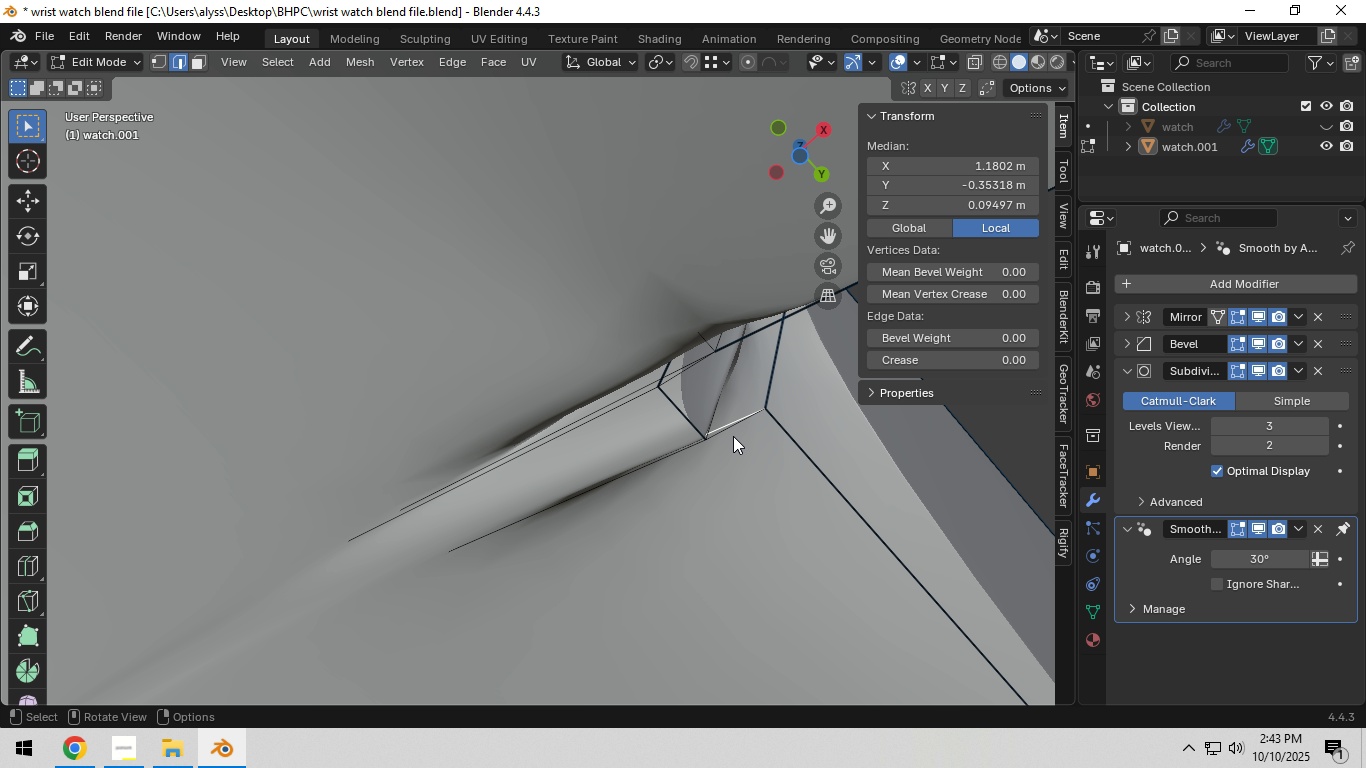 
scroll: coordinate [606, 557], scroll_direction: down, amount: 5.0
 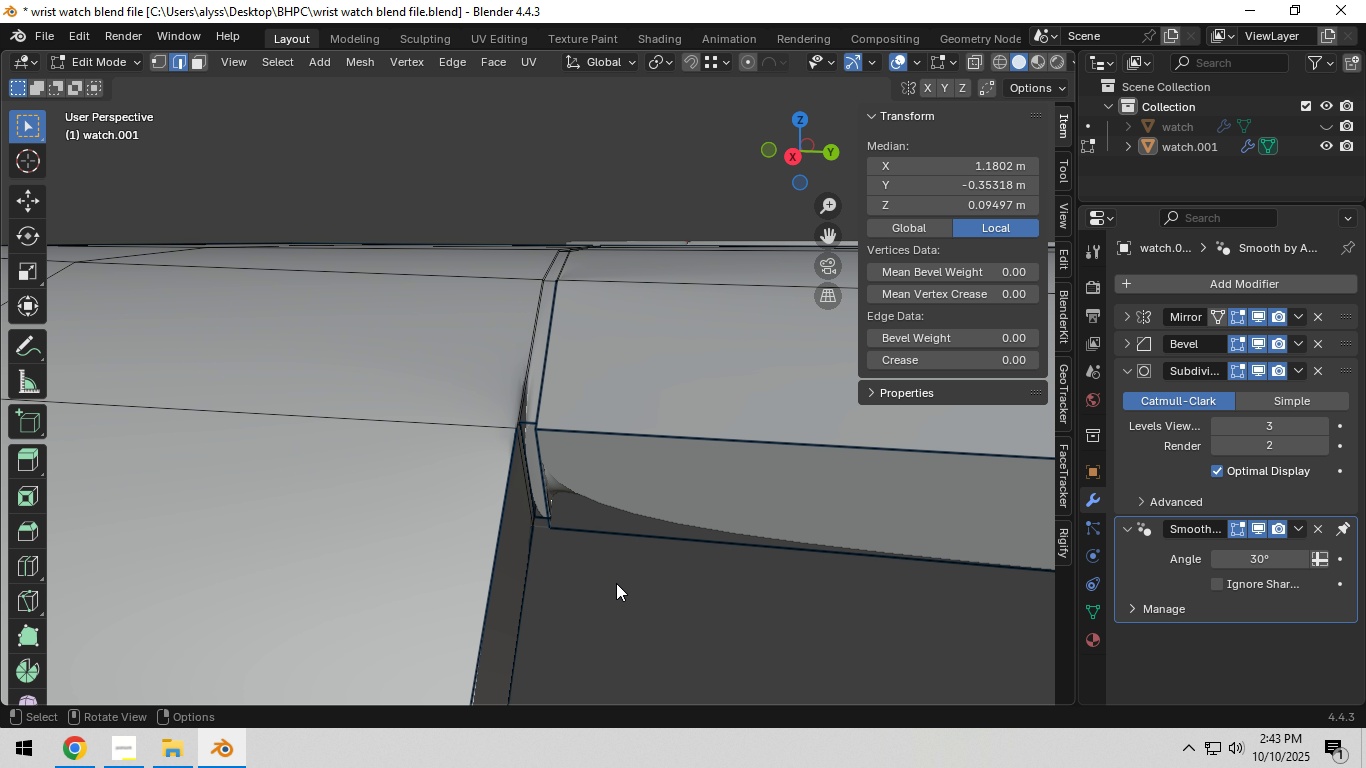 
key(Control+Z)
 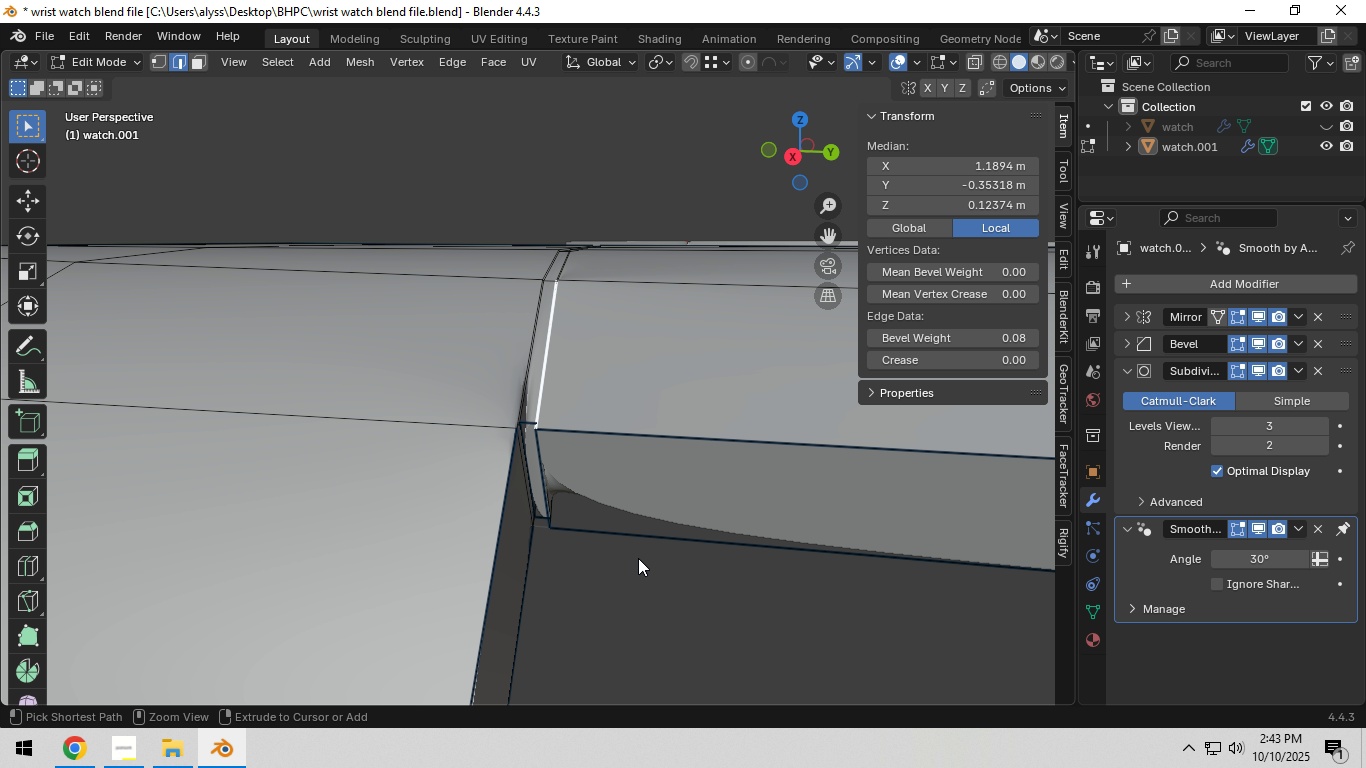 
key(Control+Z)
 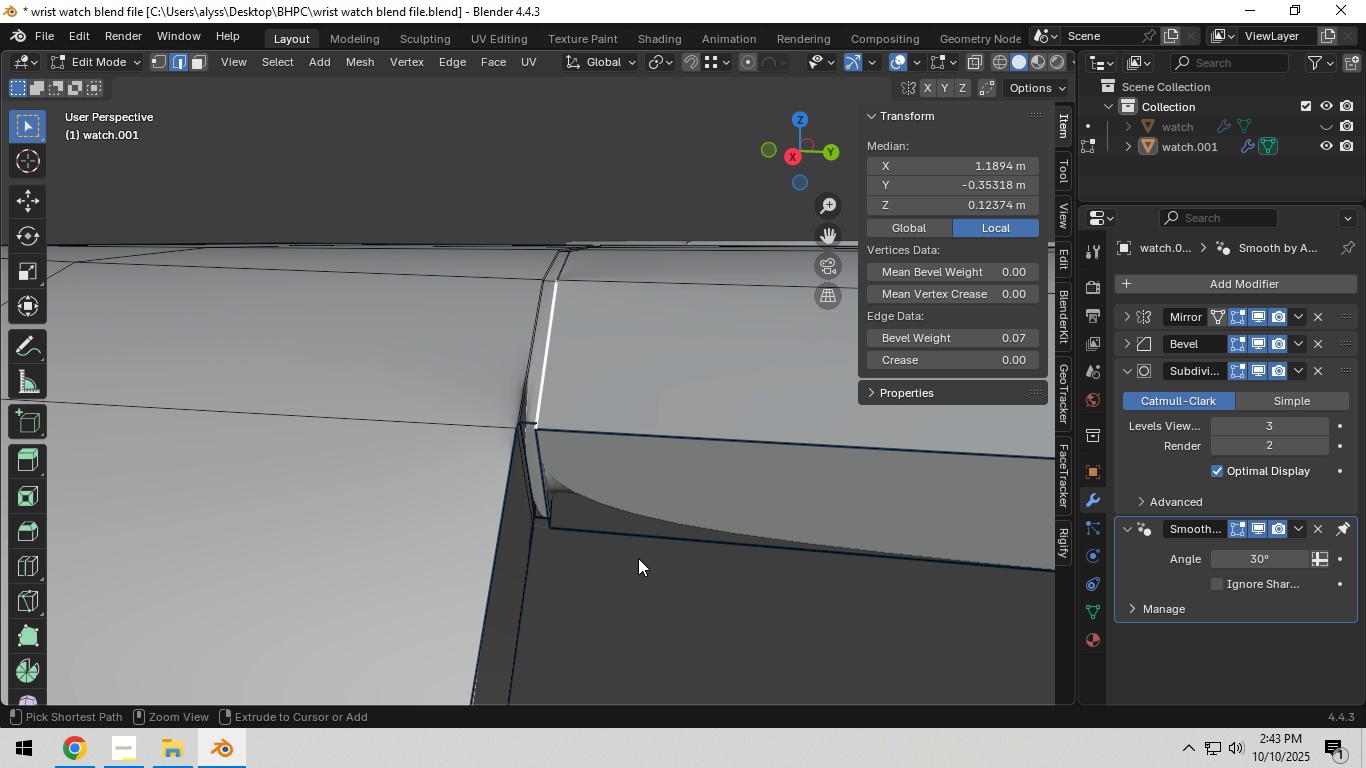 
key(Control+Z)
 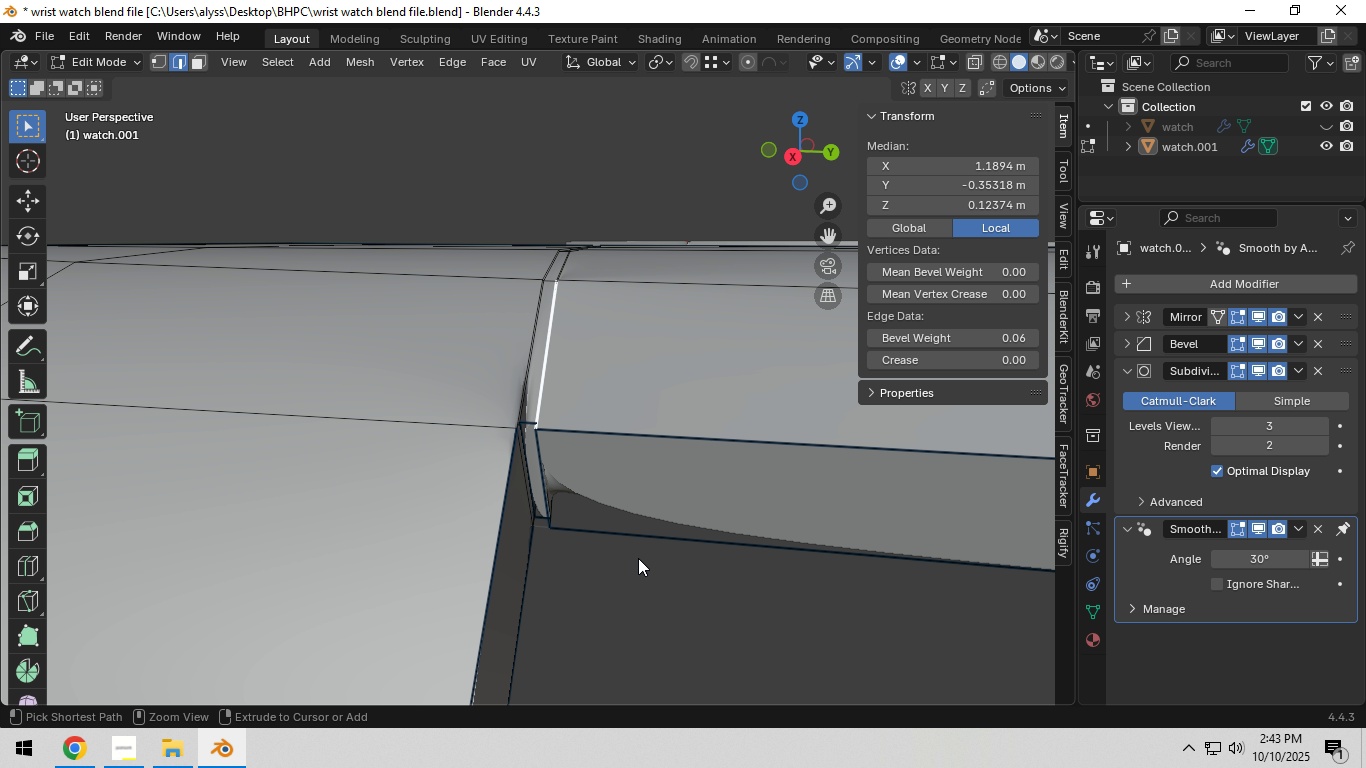 
key(Control+Z)
 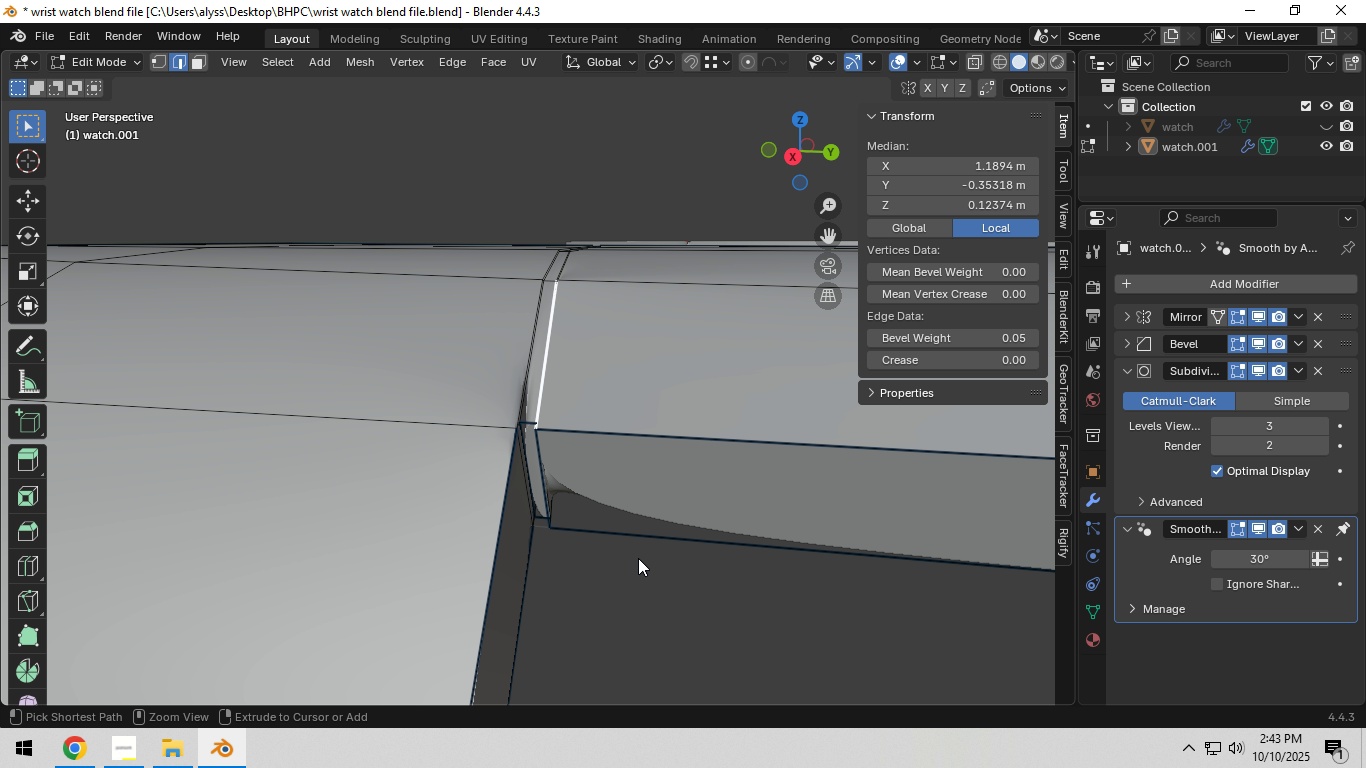 
key(Control+Z)
 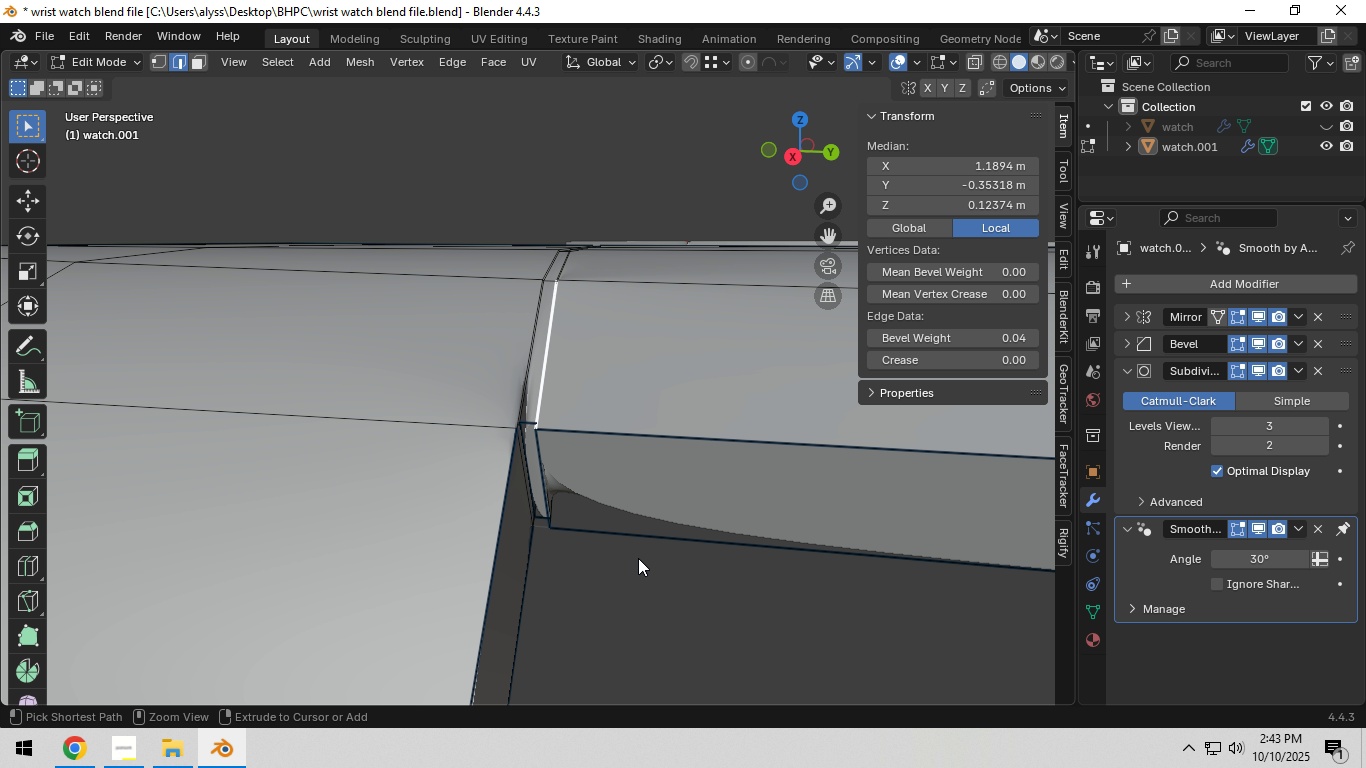 
key(Control+Z)
 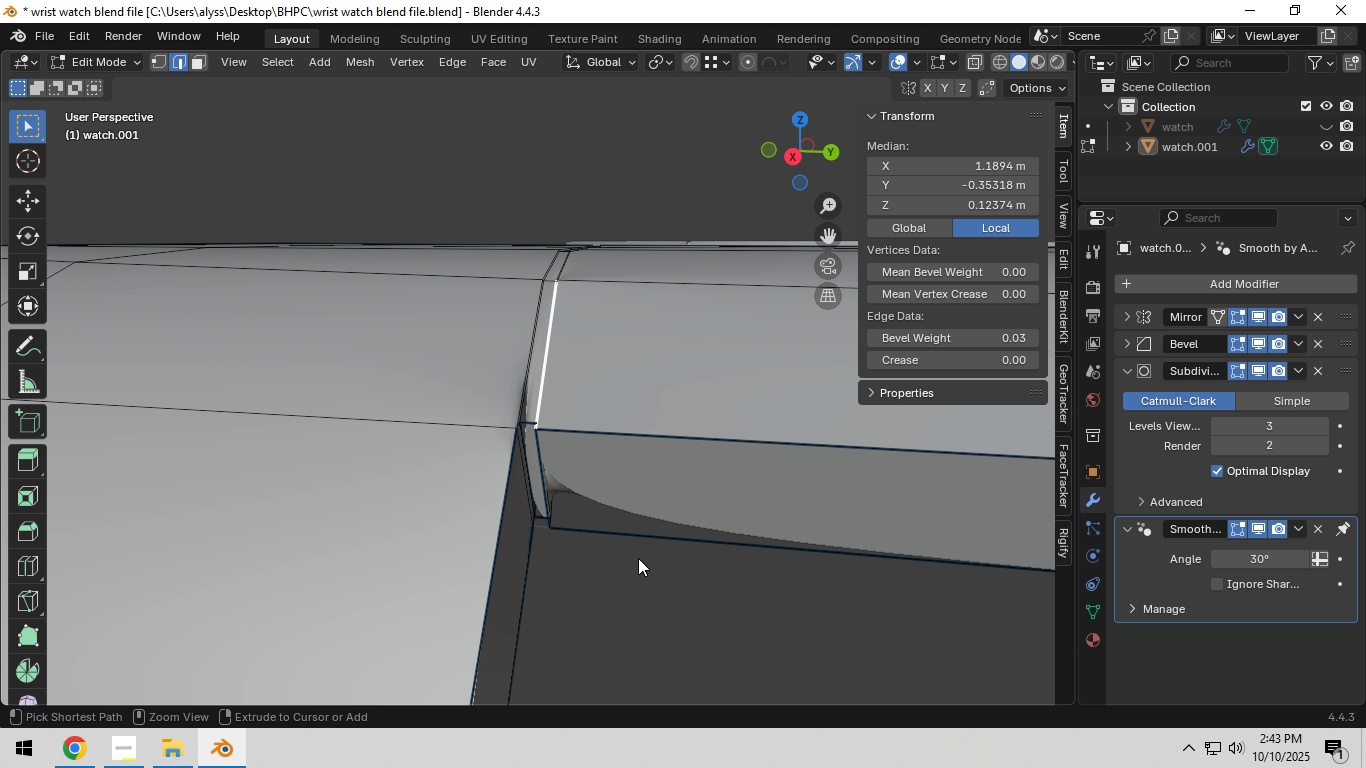 
key(Control+Z)
 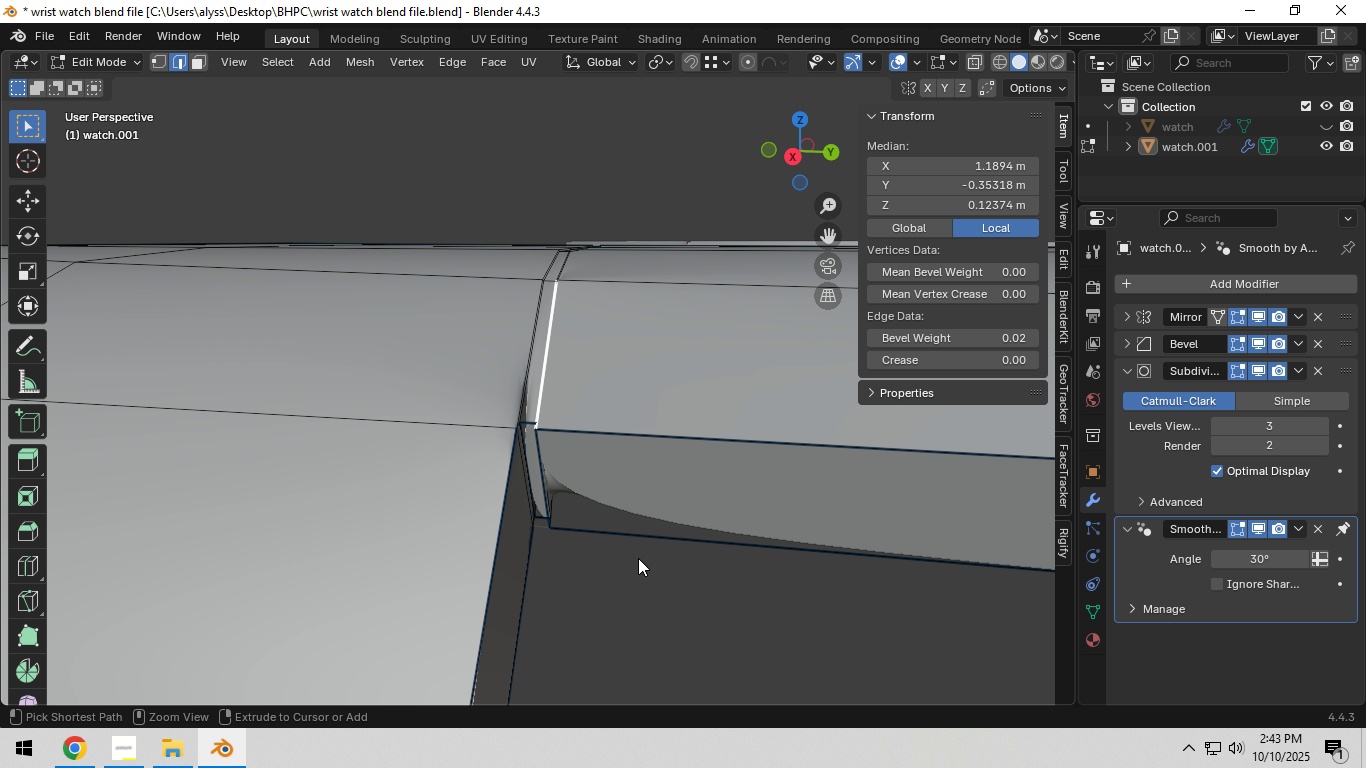 
key(Control+Z)
 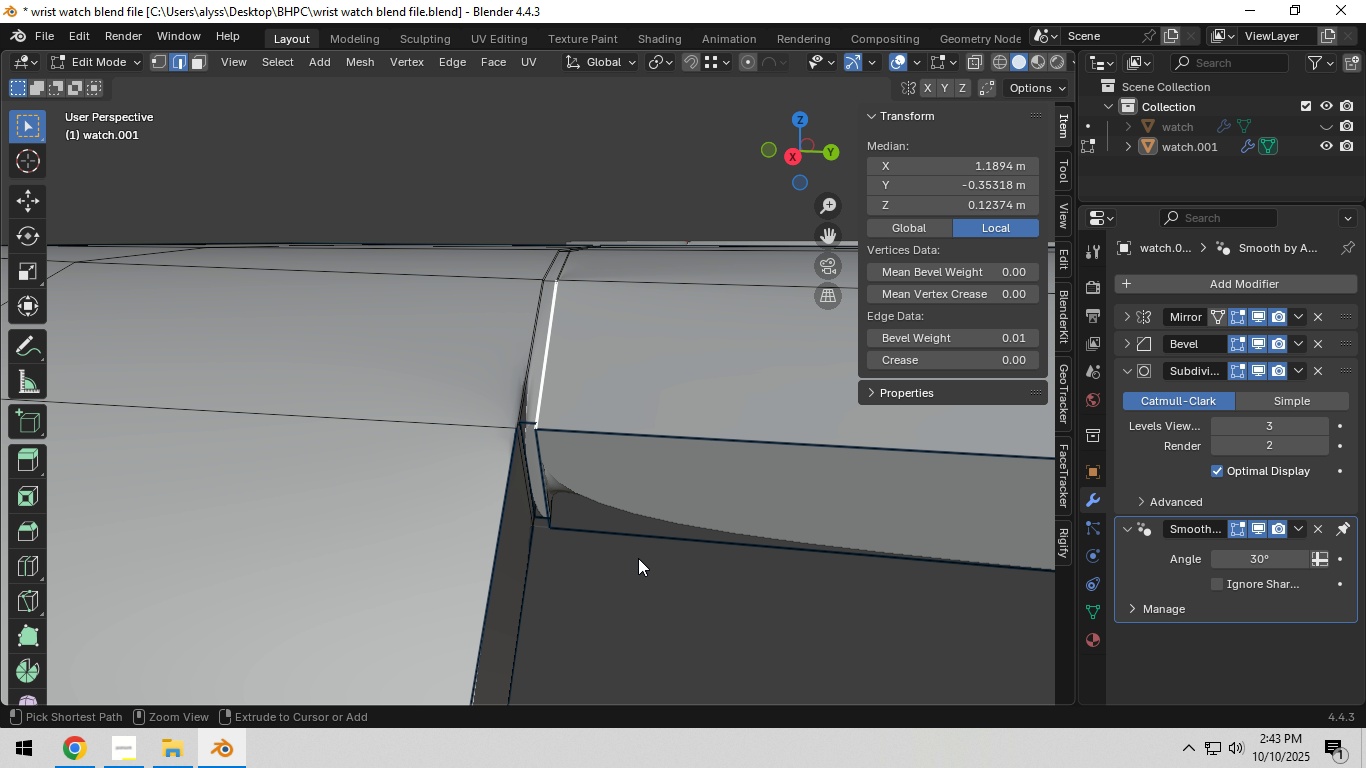 
key(Control+Z)
 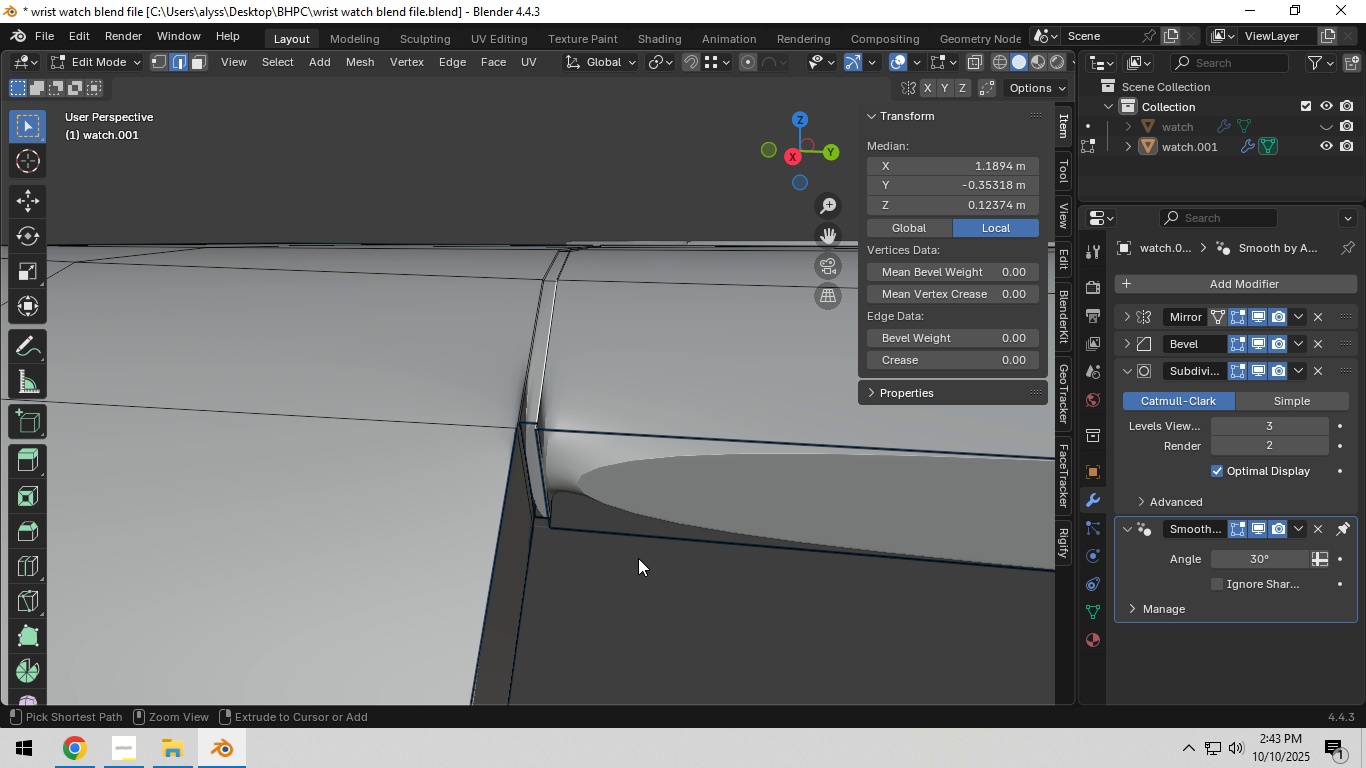 
key(Control+Z)
 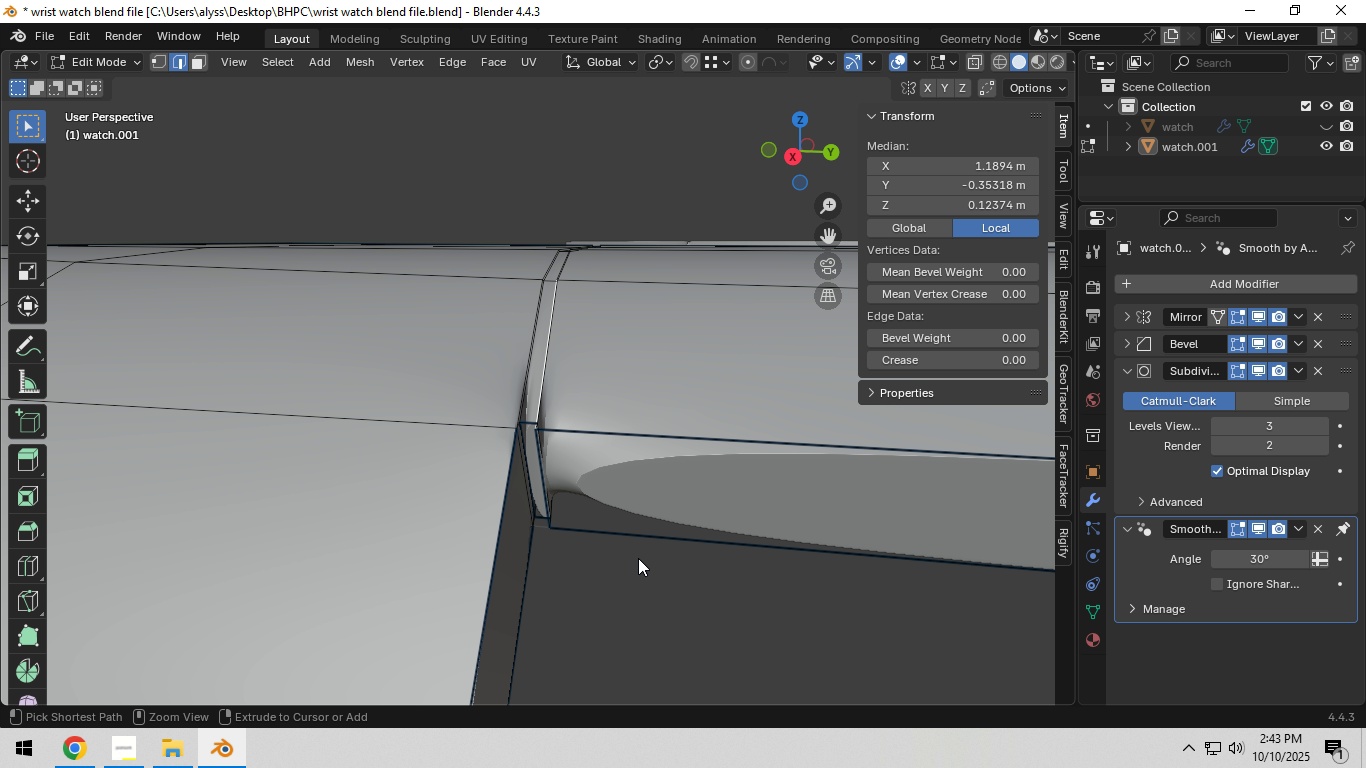 
key(Control+Z)
 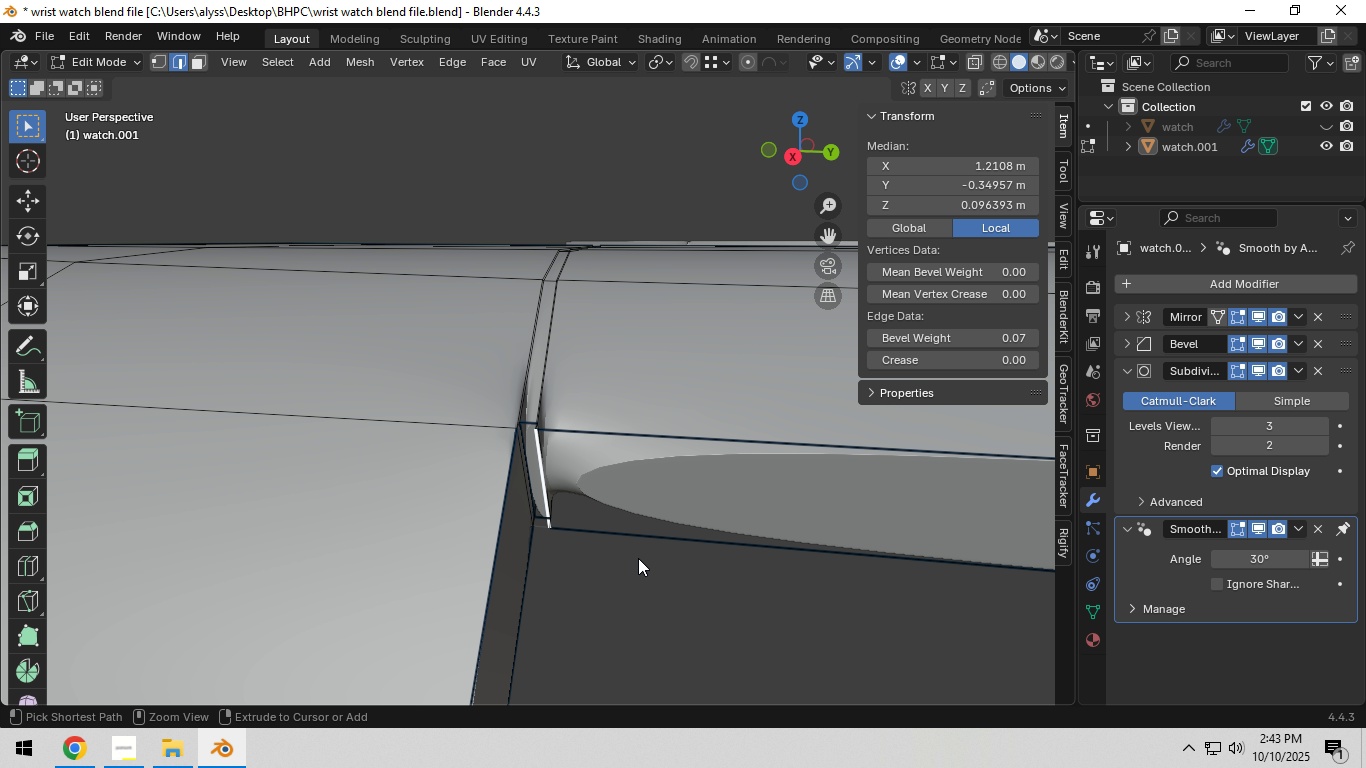 
key(Control+Z)
 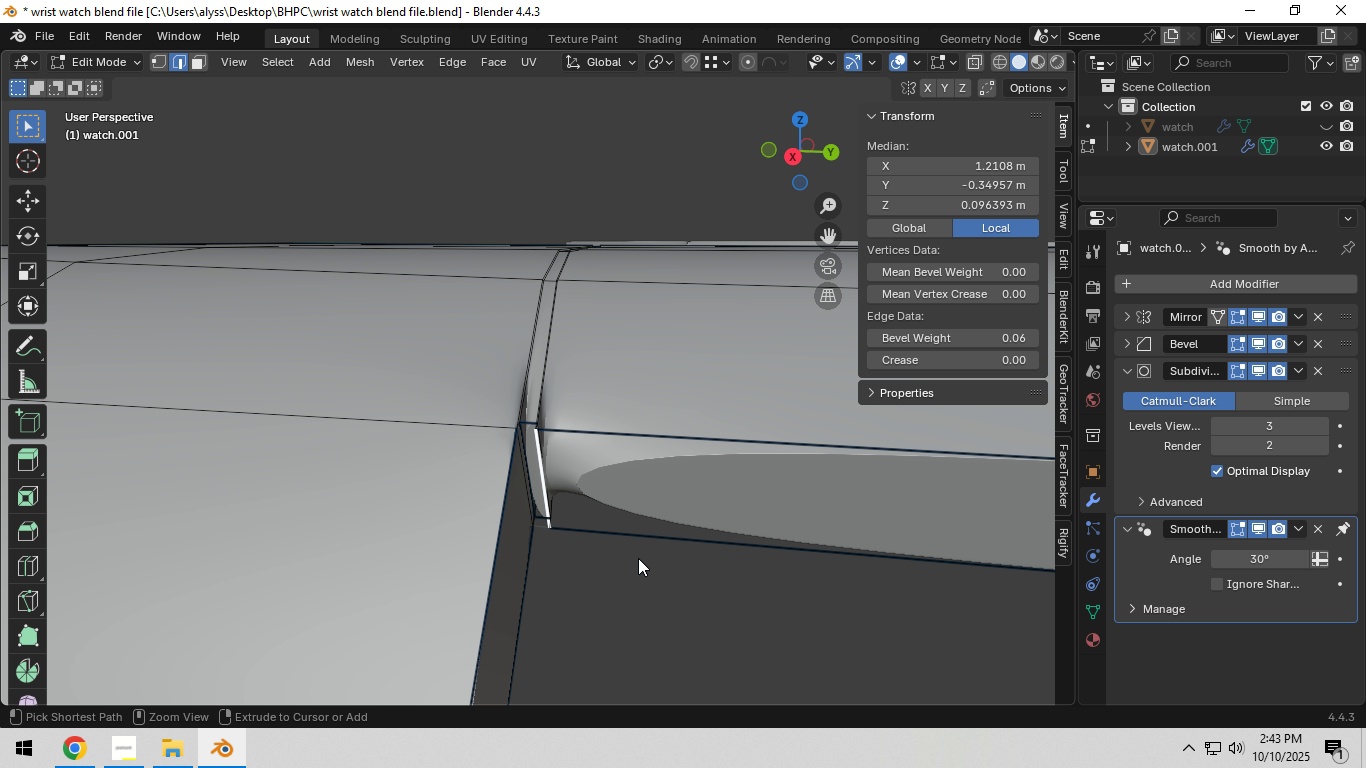 
key(Control+Z)
 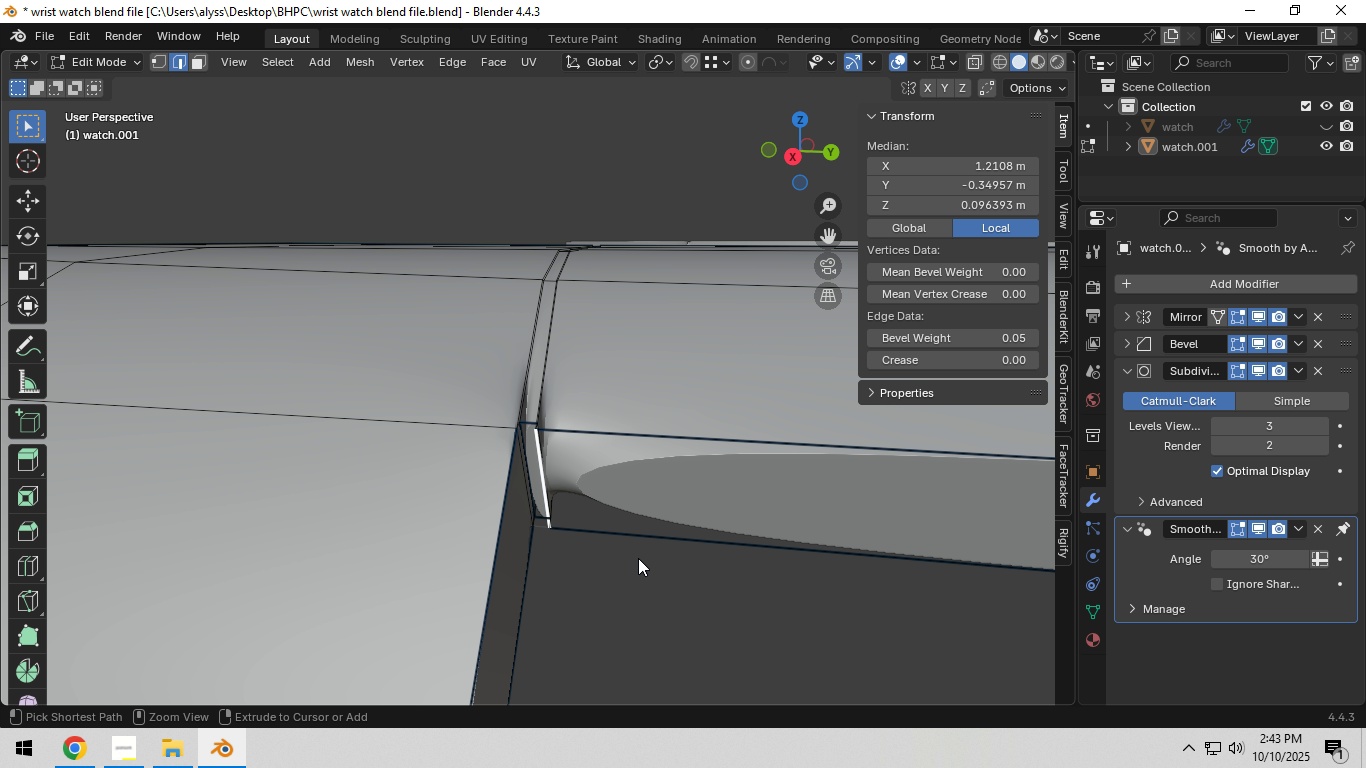 
key(Control+Z)
 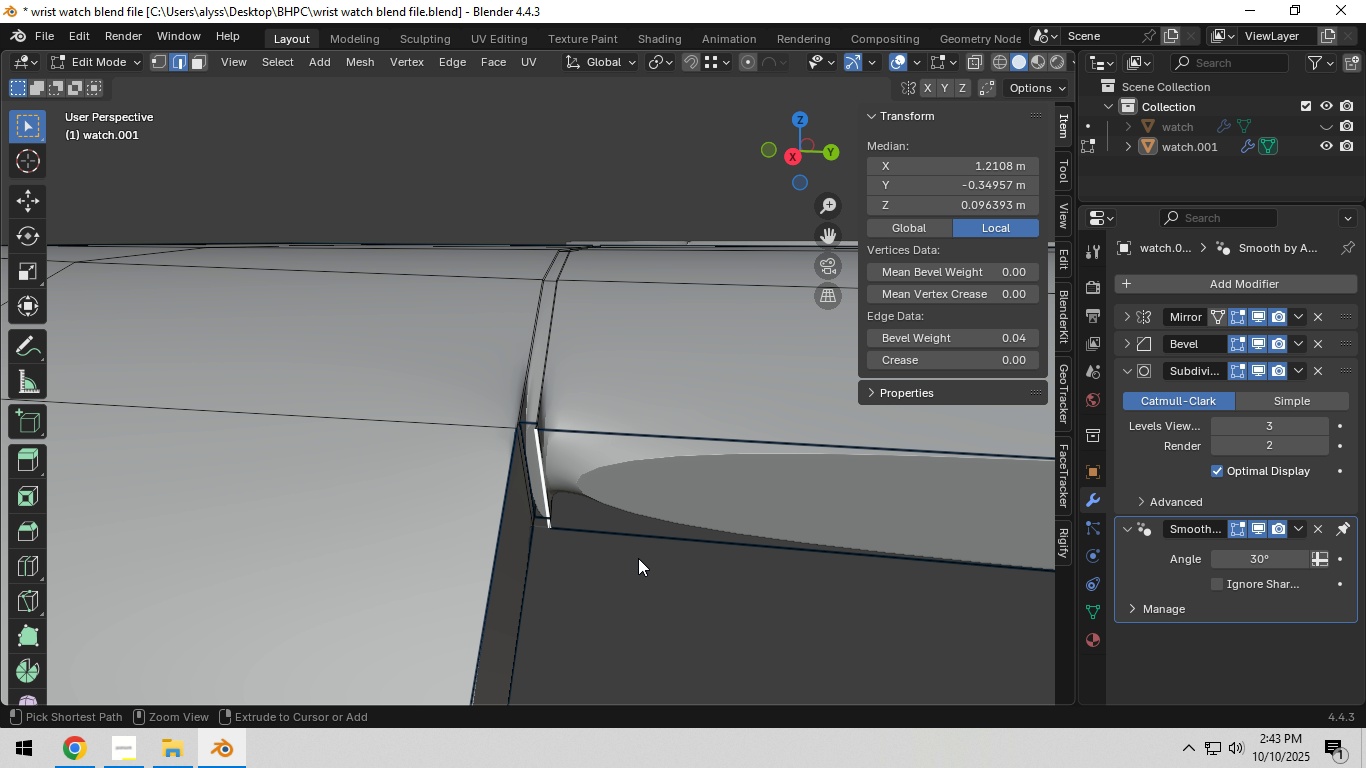 
key(Control+Z)
 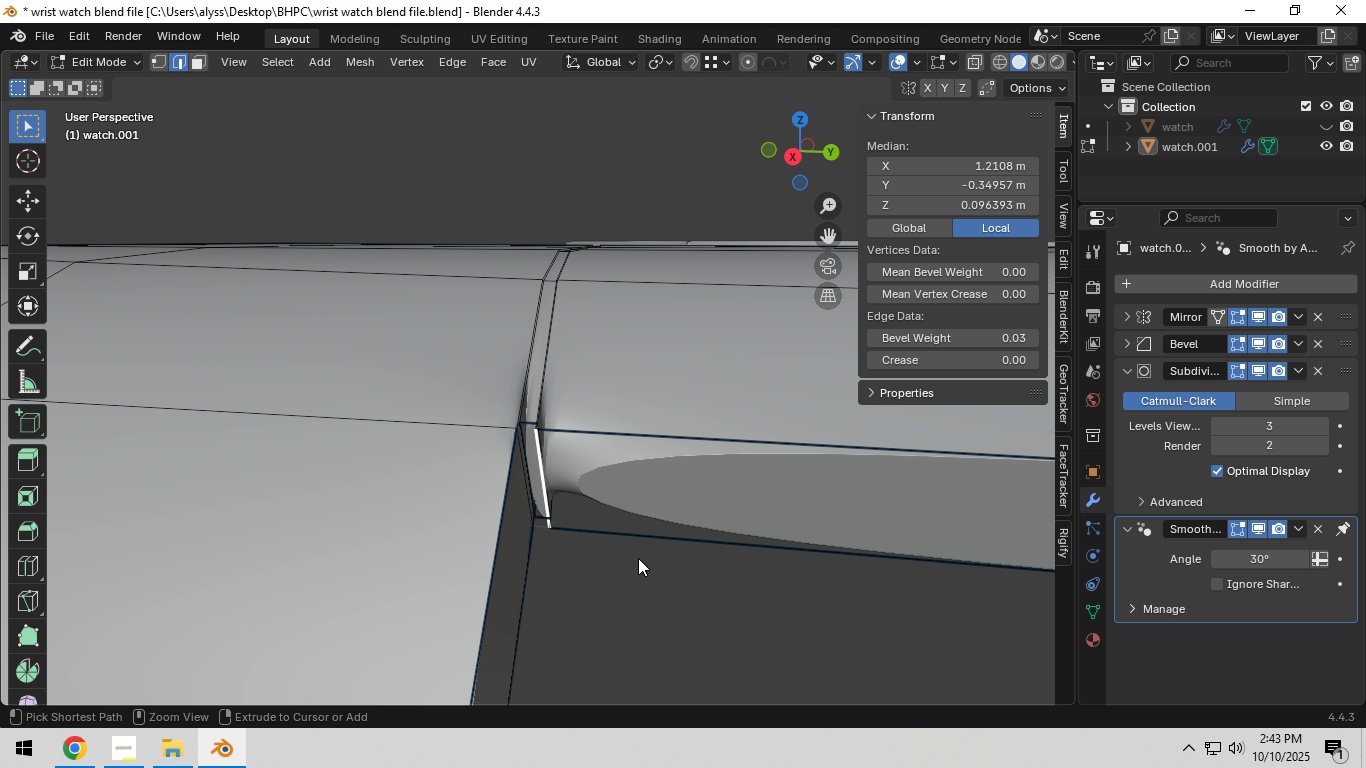 
key(Control+Z)
 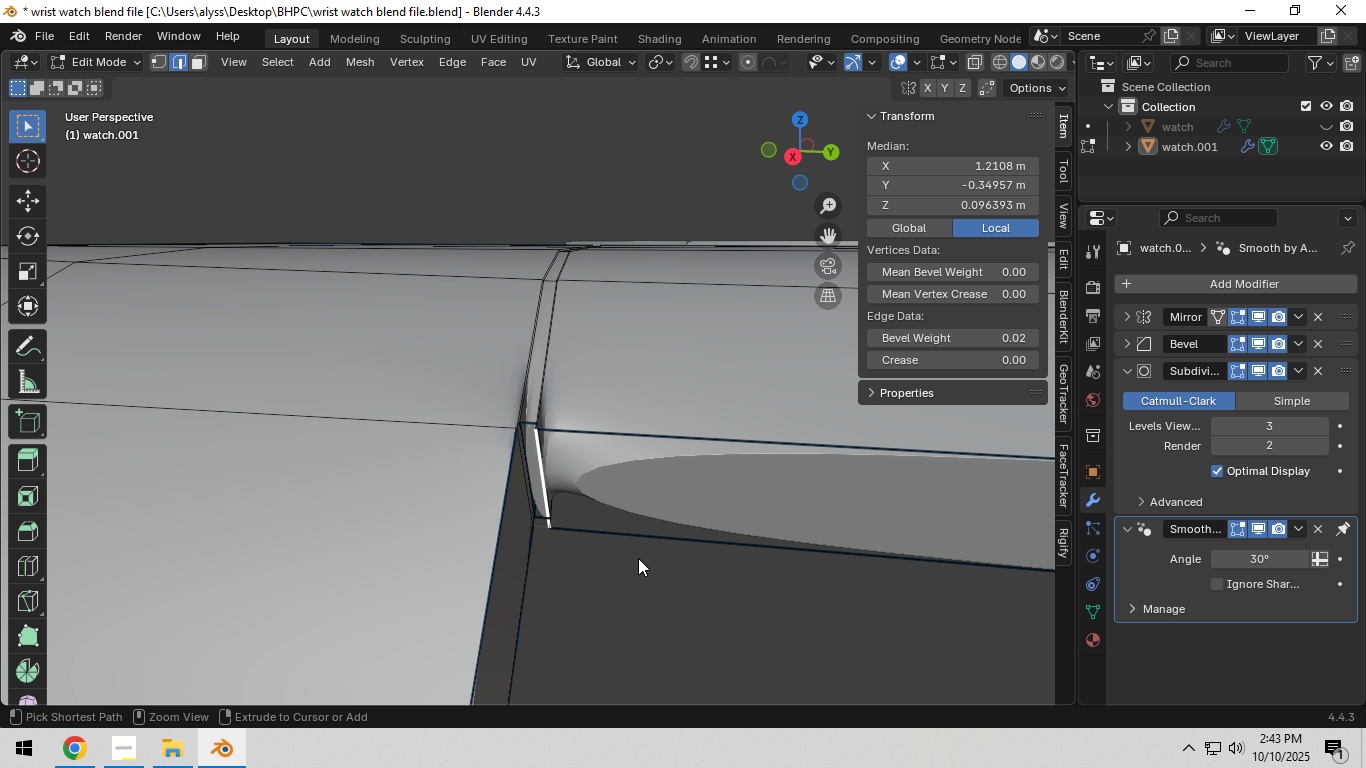 
key(Control+Z)
 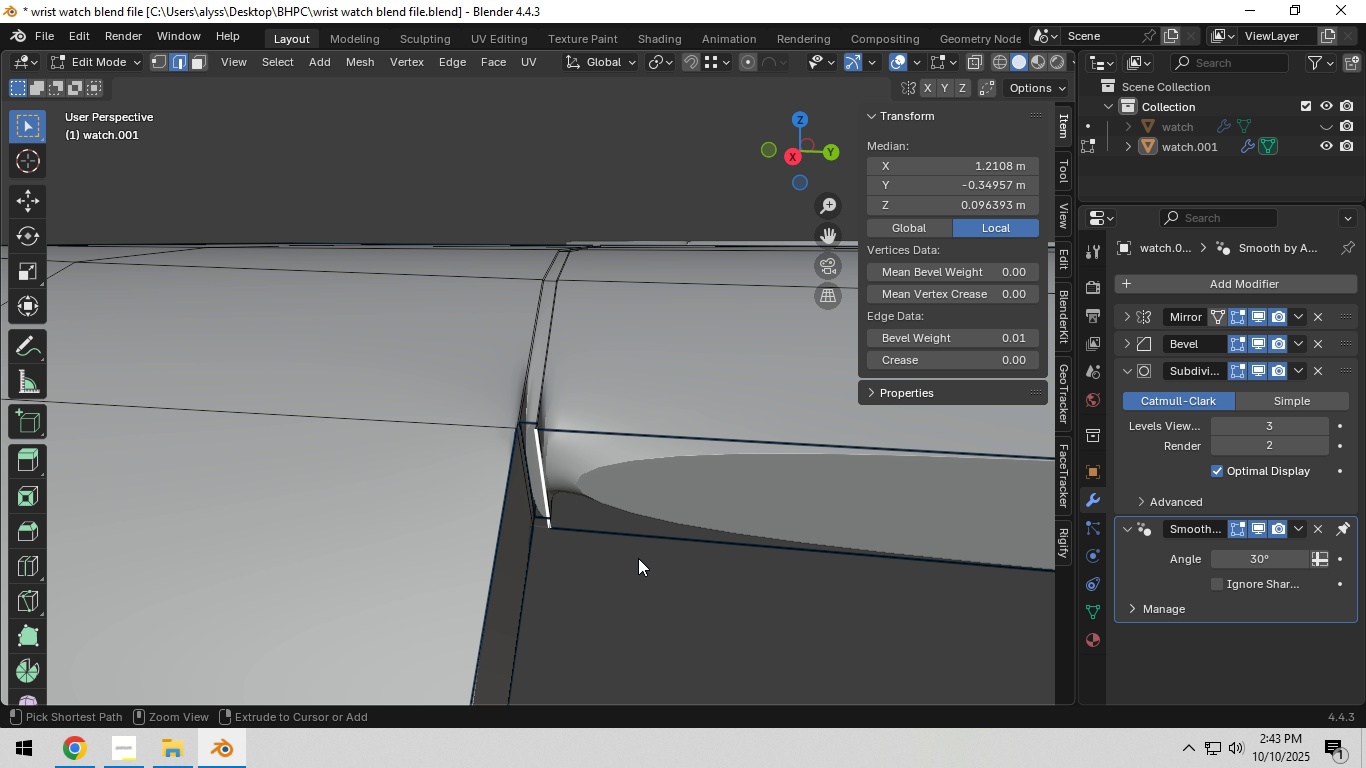 
key(Control+Z)
 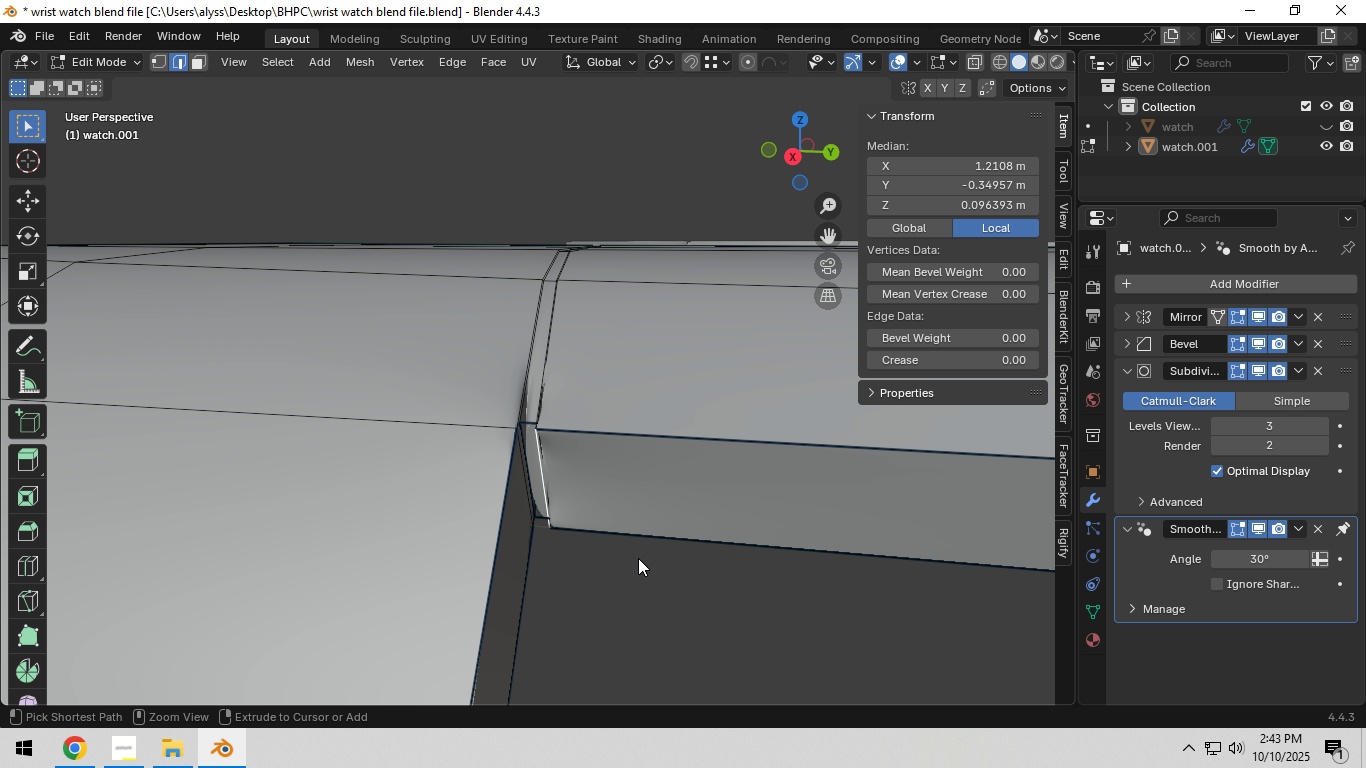 
key(Control+Z)
 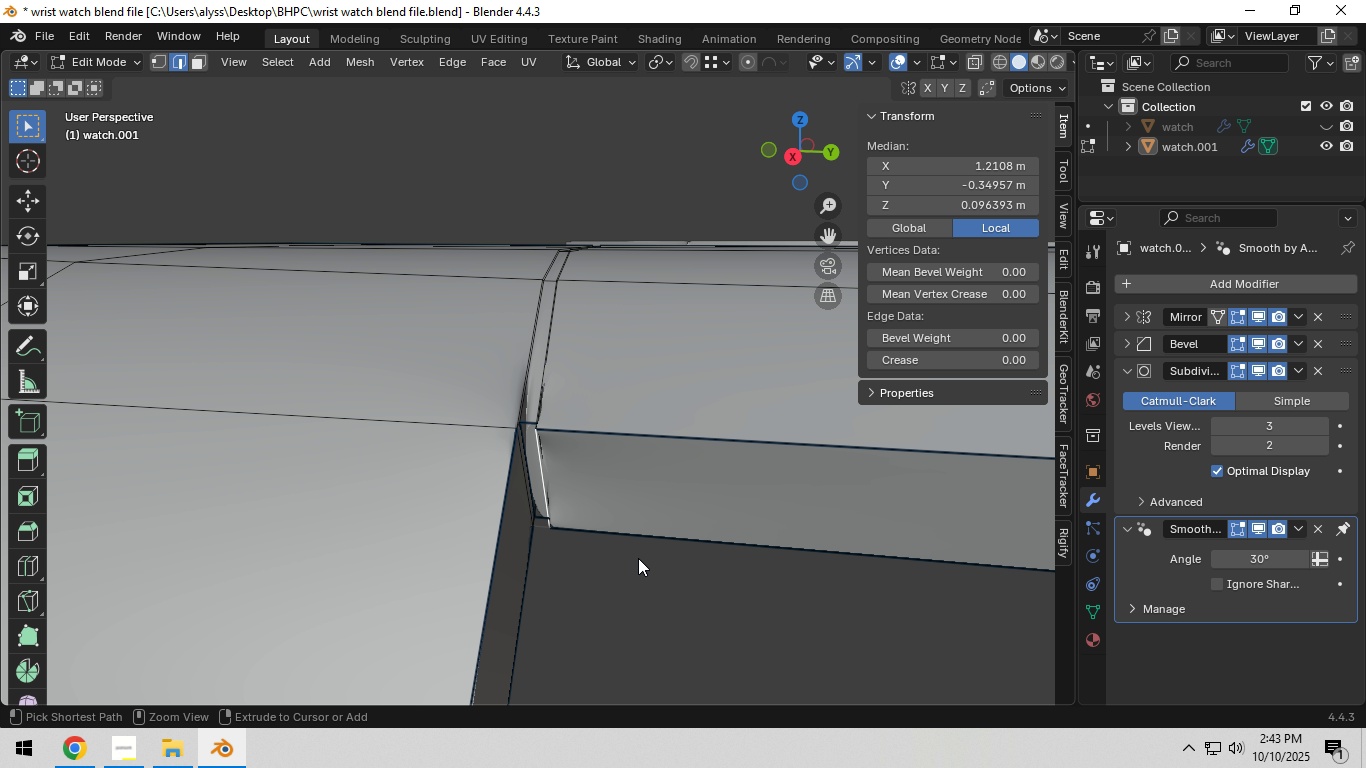 
key(Control+Z)
 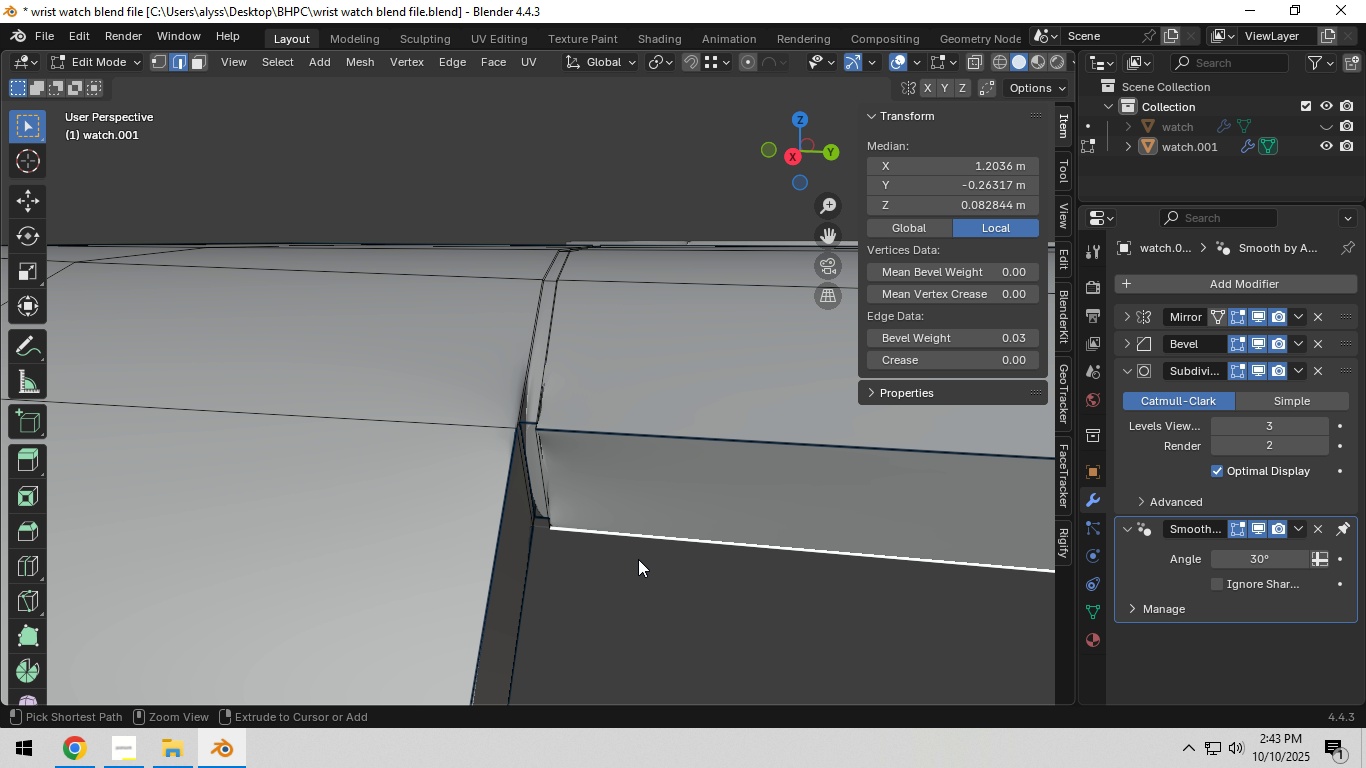 
key(Control+Z)
 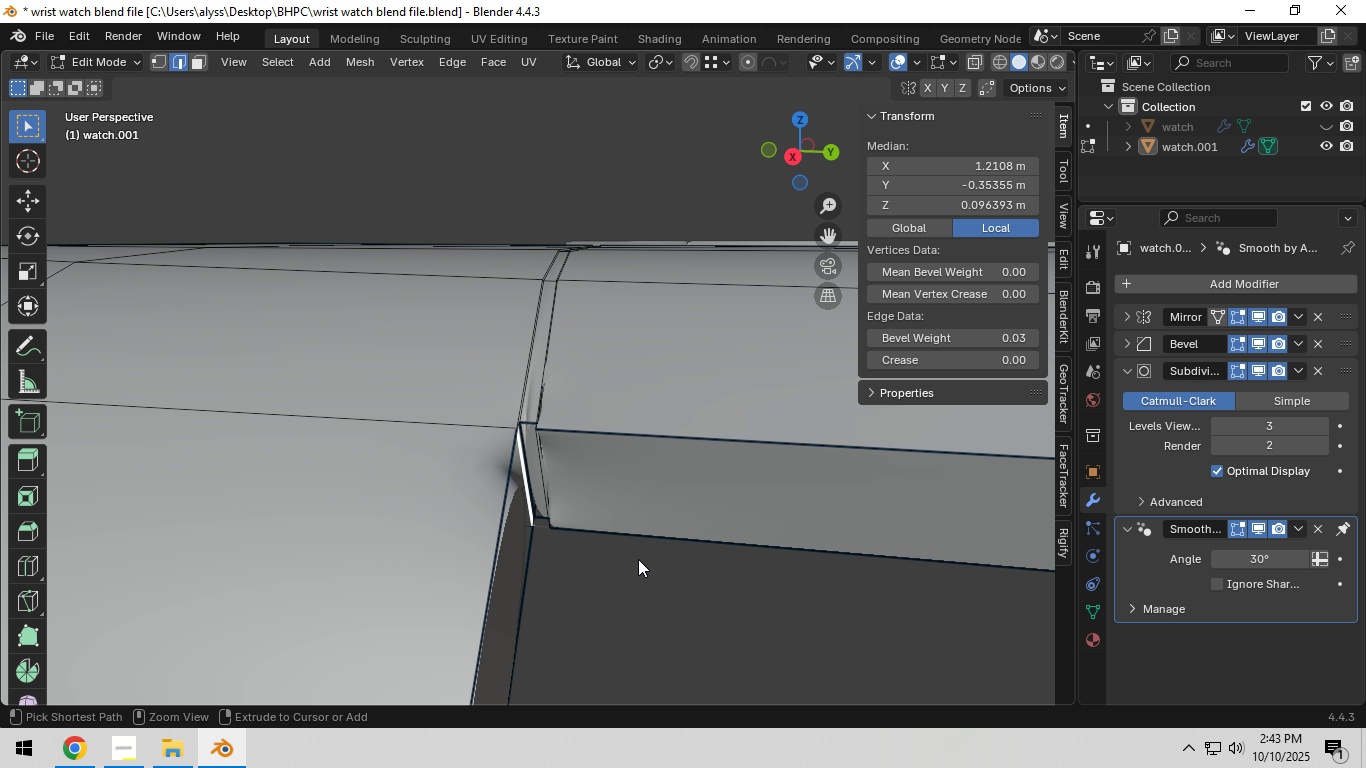 
key(Control+Z)
 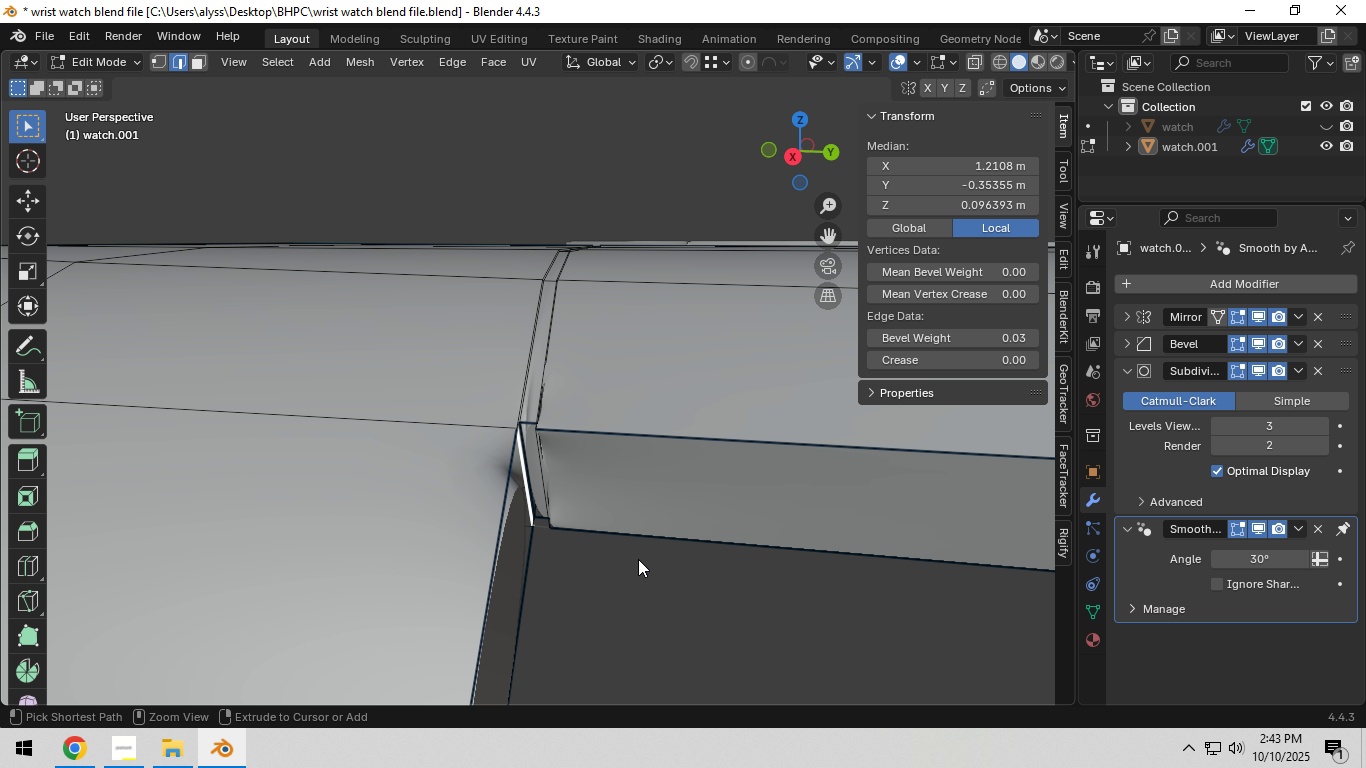 
key(Control+Z)
 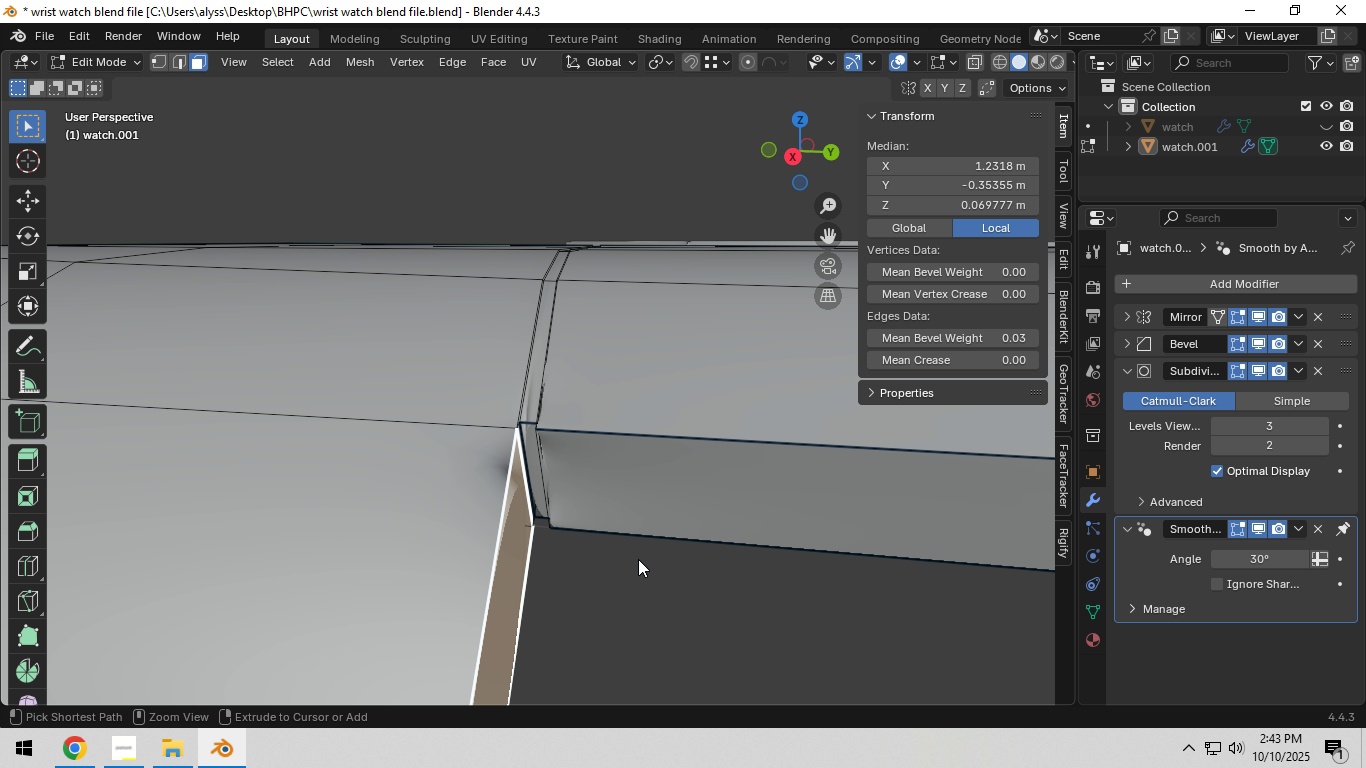 
key(Control+Z)
 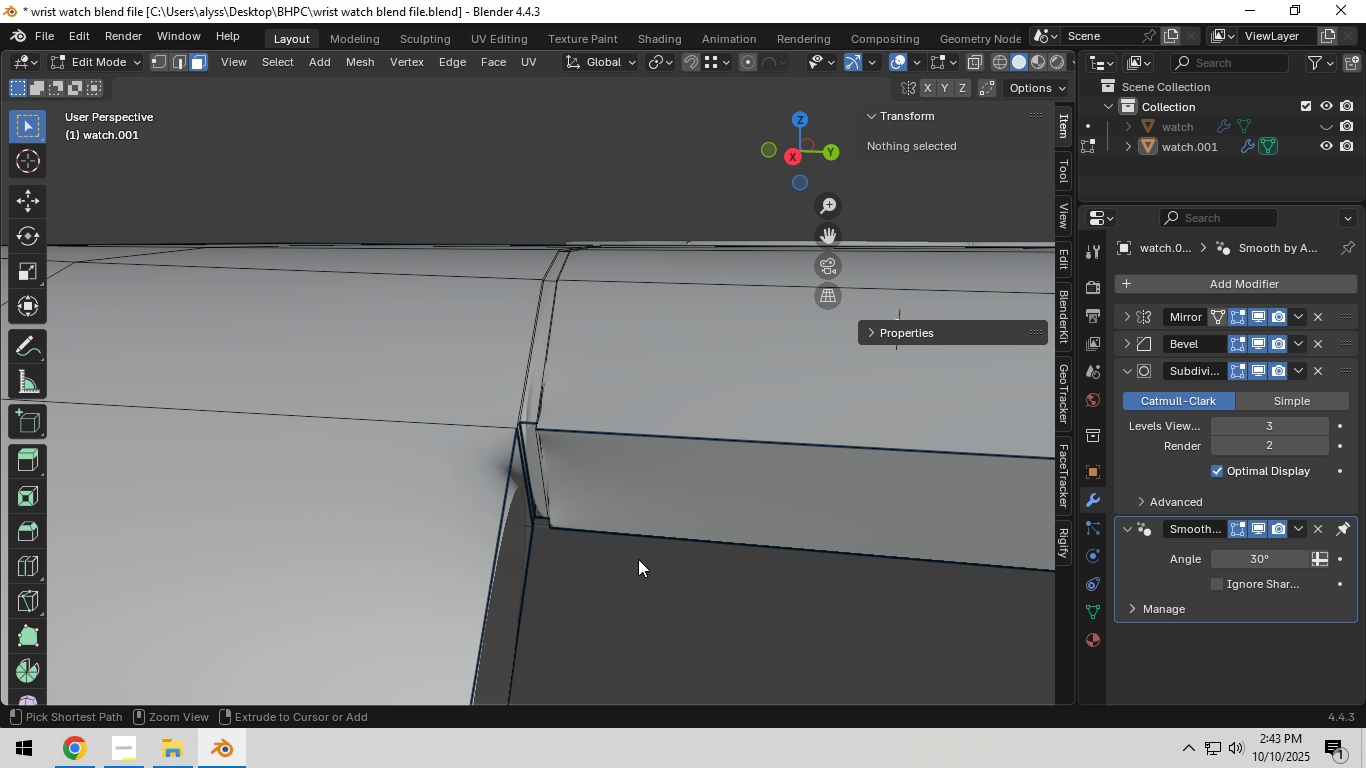 
key(Control+Z)
 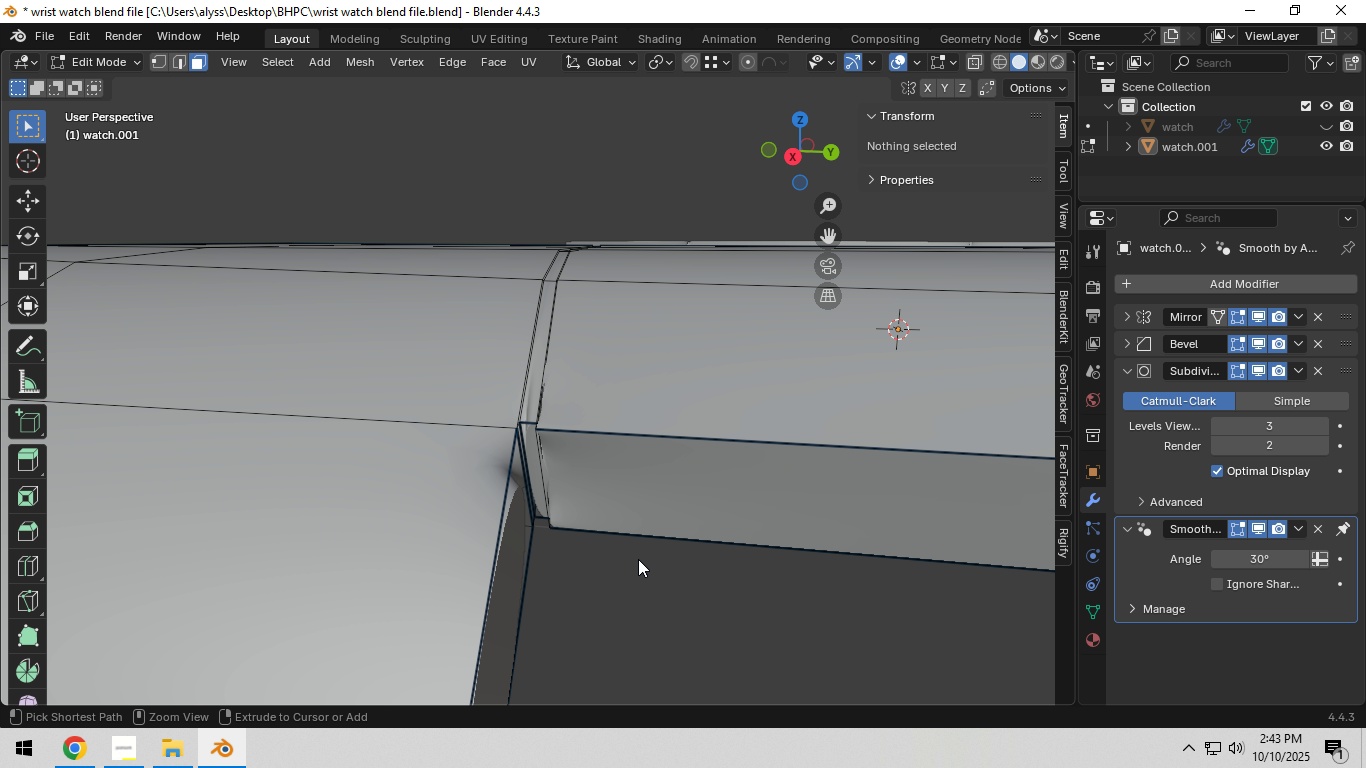 
key(Control+Z)
 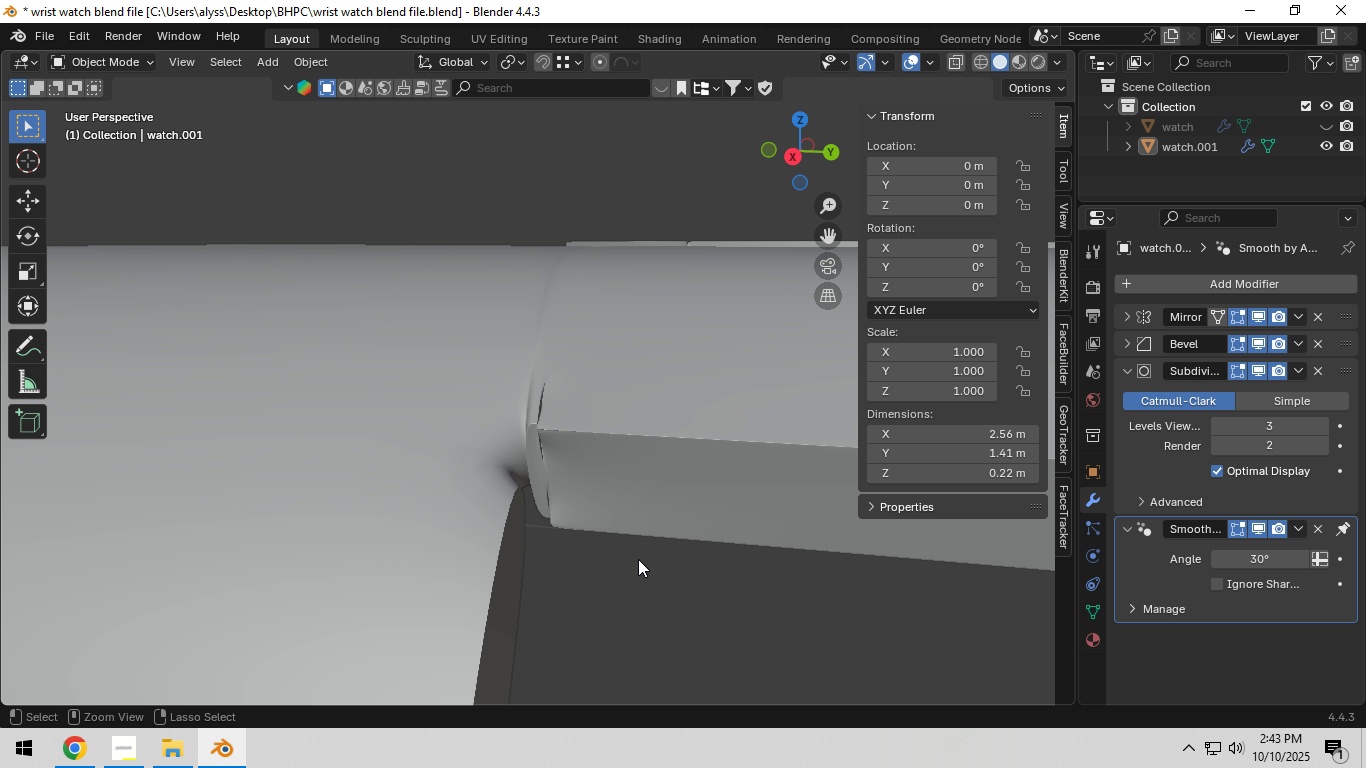 
key(Control+Z)
 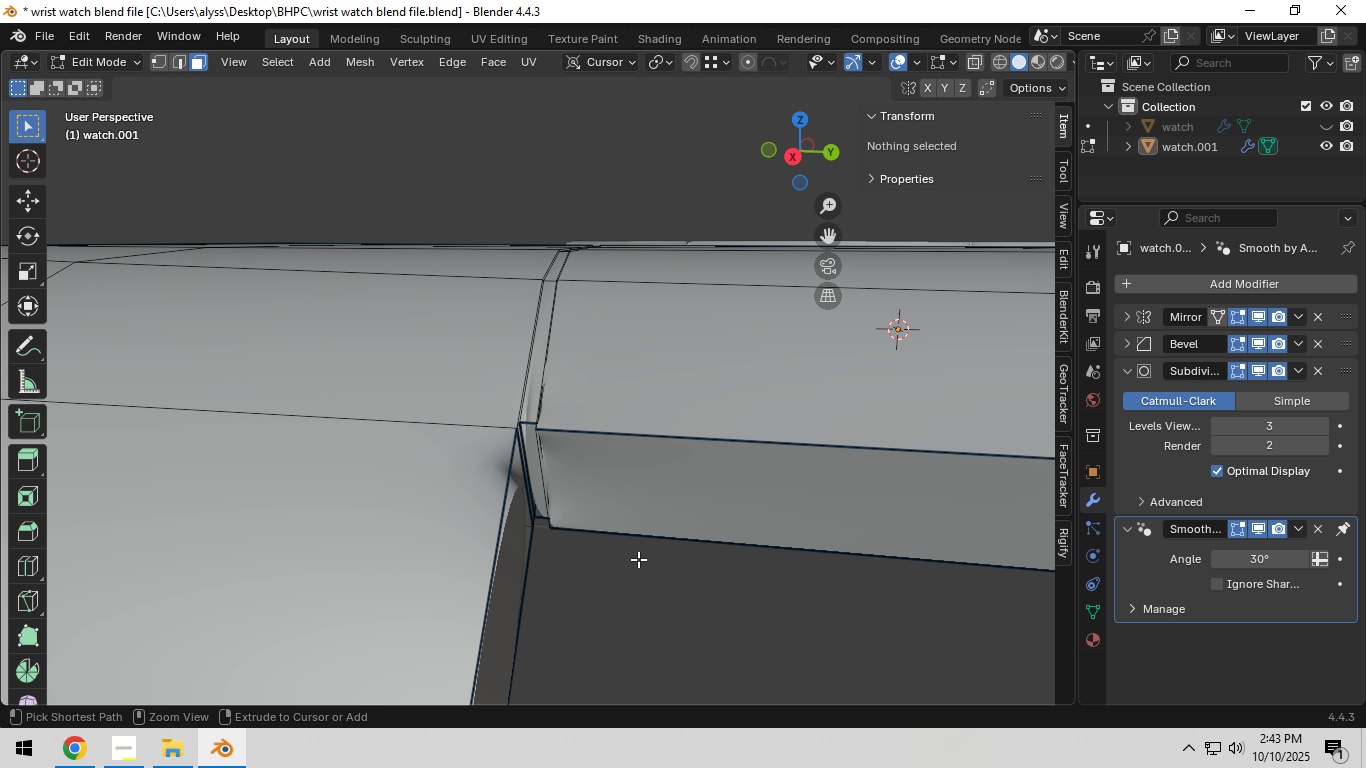 
key(Control+Z)
 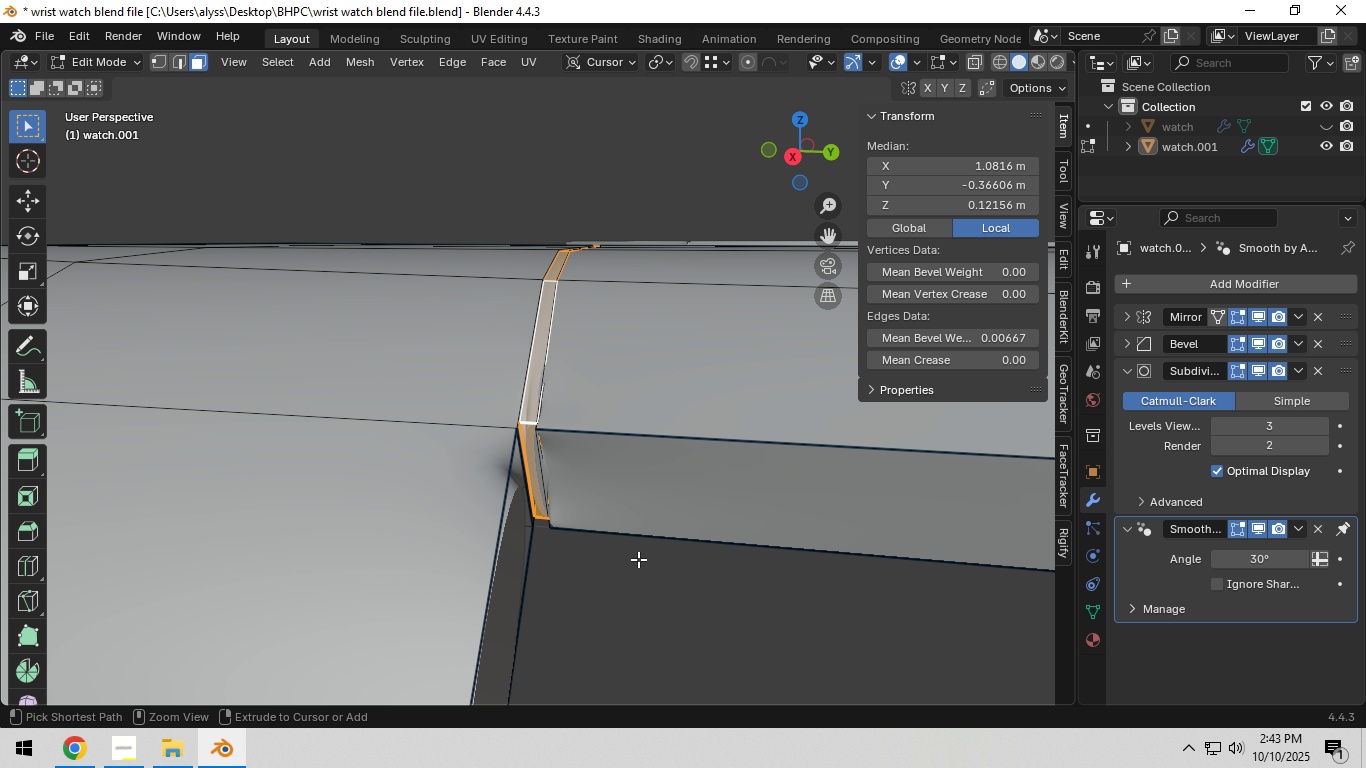 
key(Control+Z)
 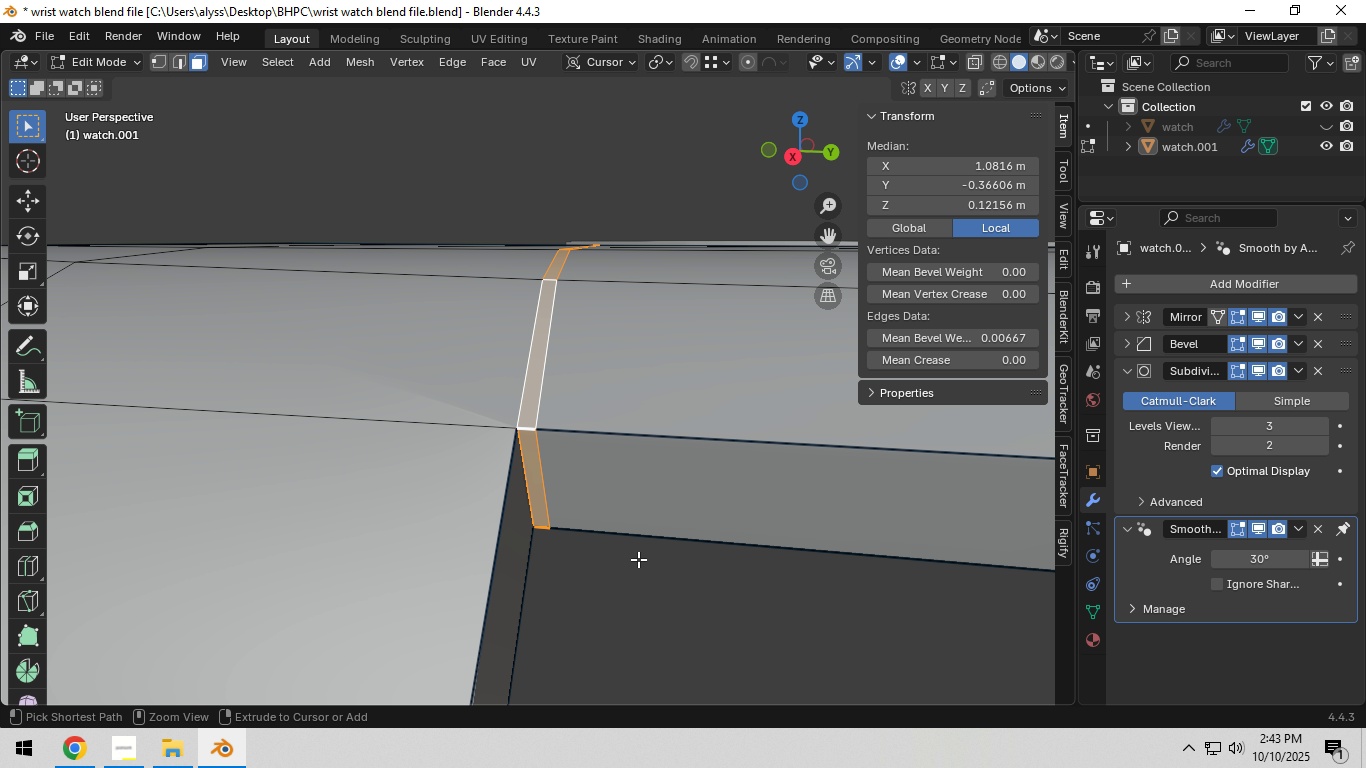 
key(Control+Z)
 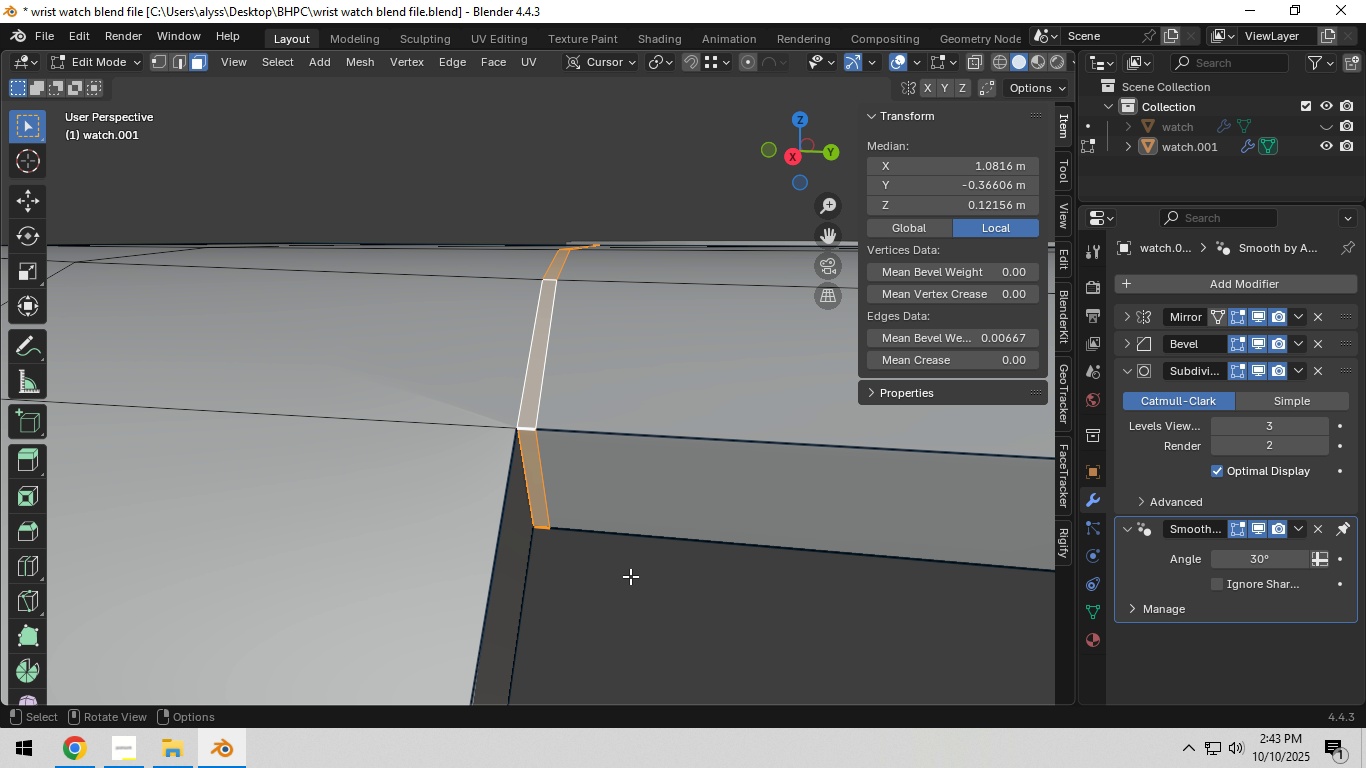 
scroll: coordinate [628, 582], scroll_direction: down, amount: 3.0
 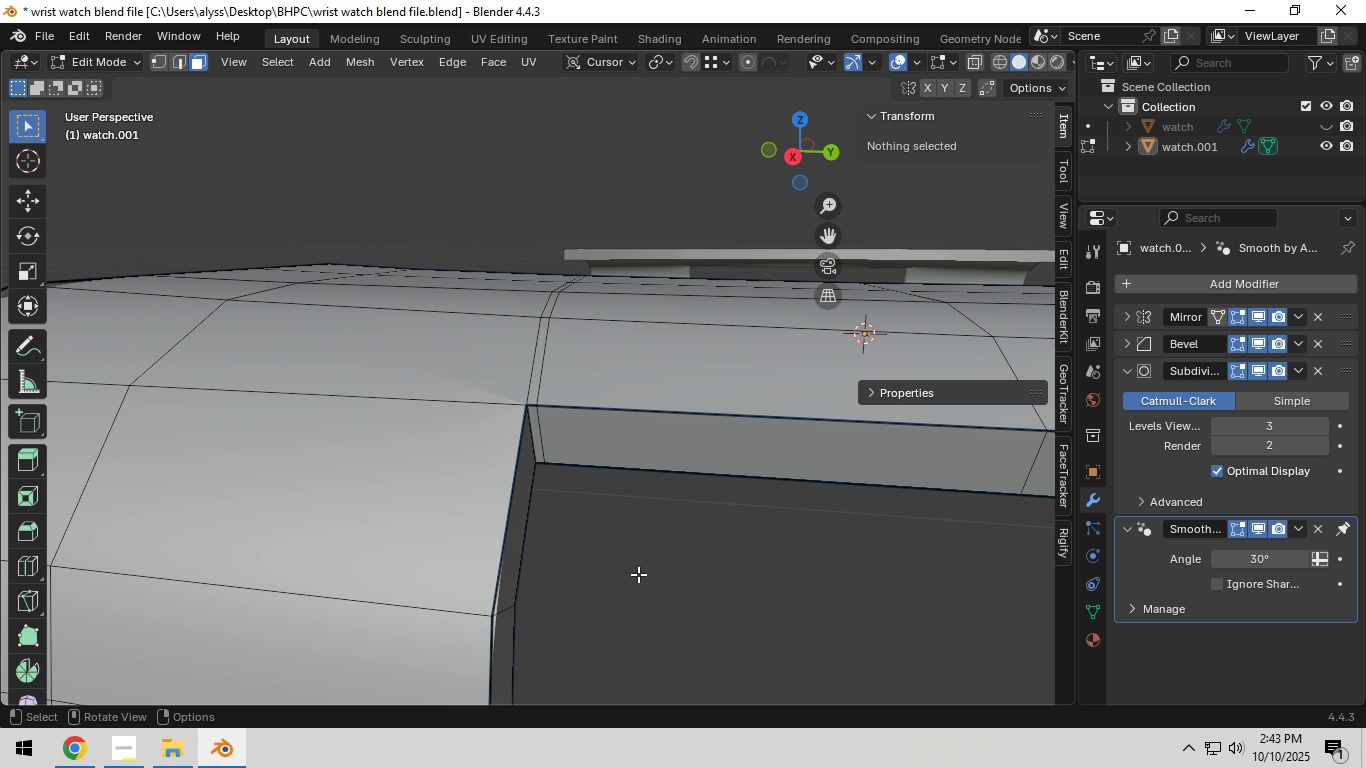 
left_click([638, 574])
 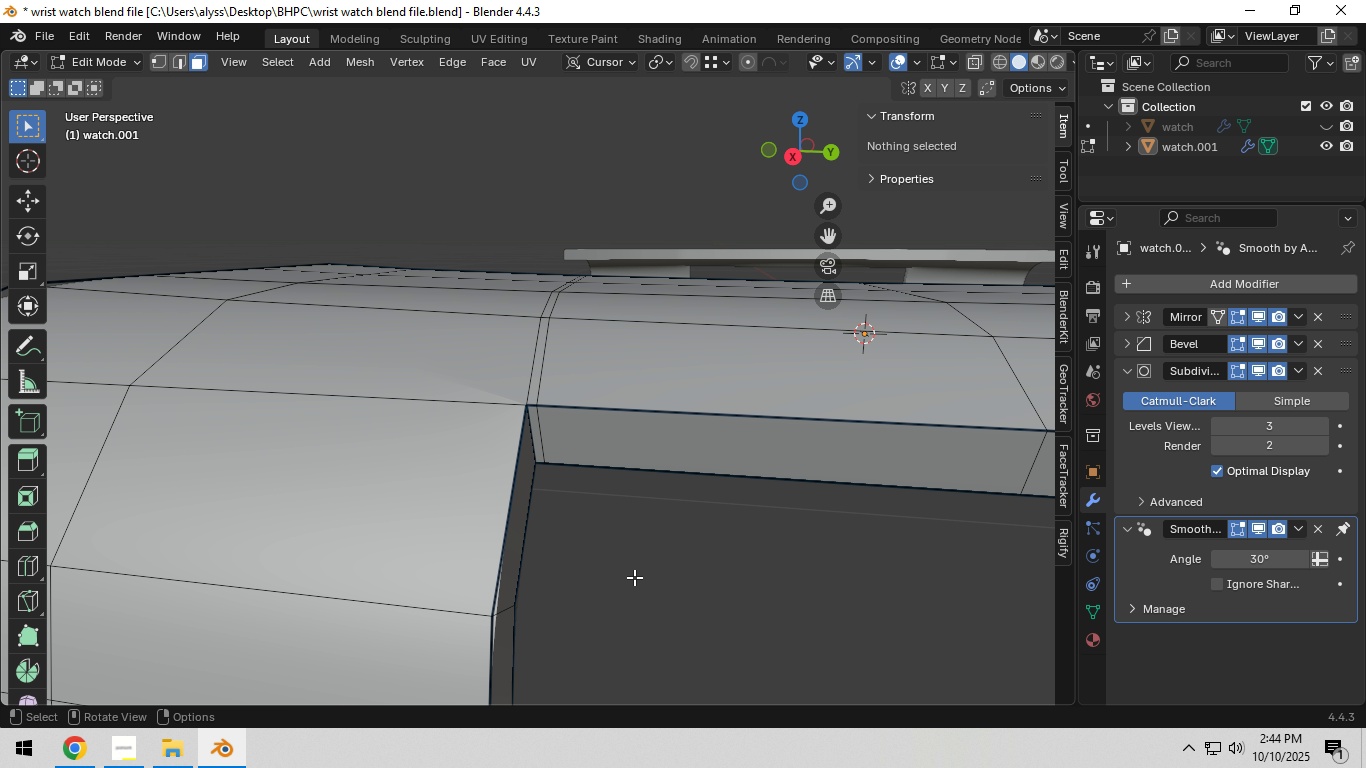 
wait(64.15)
 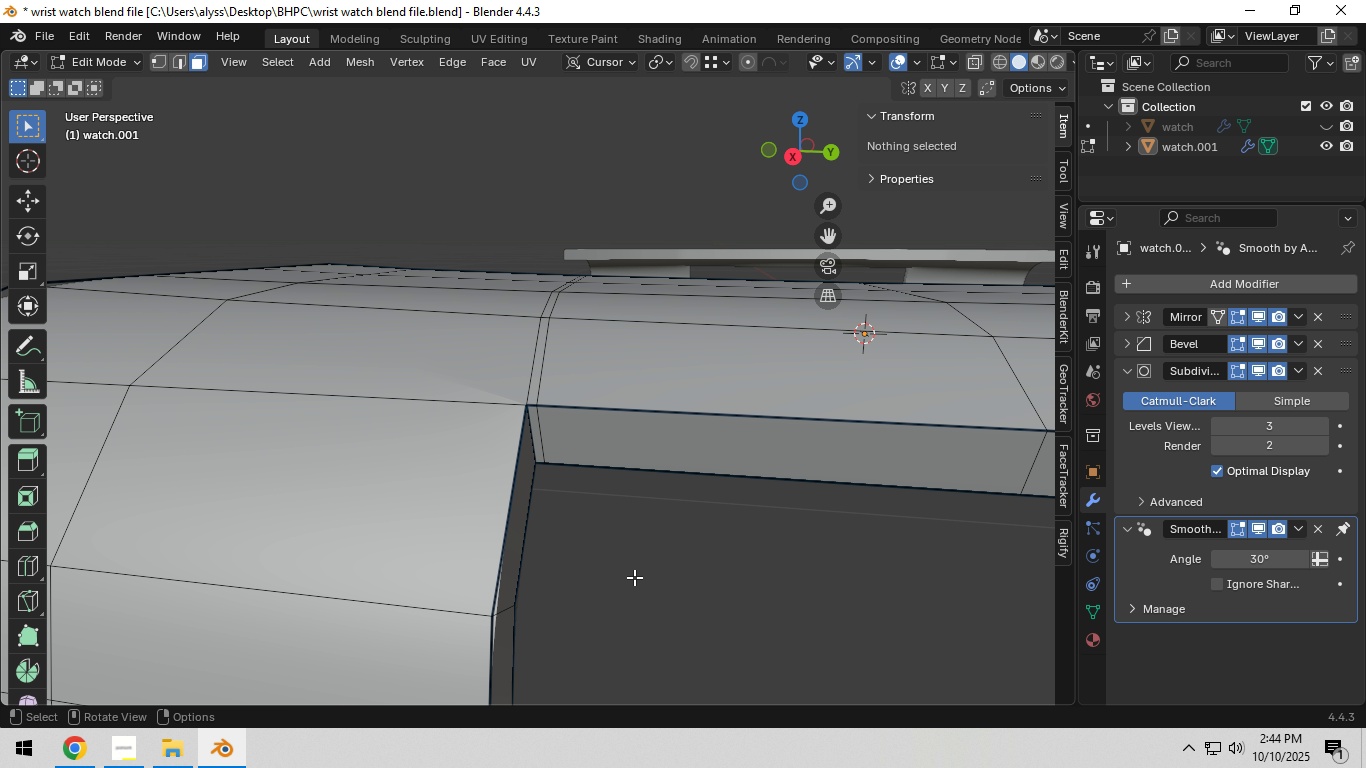 
scroll: coordinate [517, 425], scroll_direction: up, amount: 4.0
 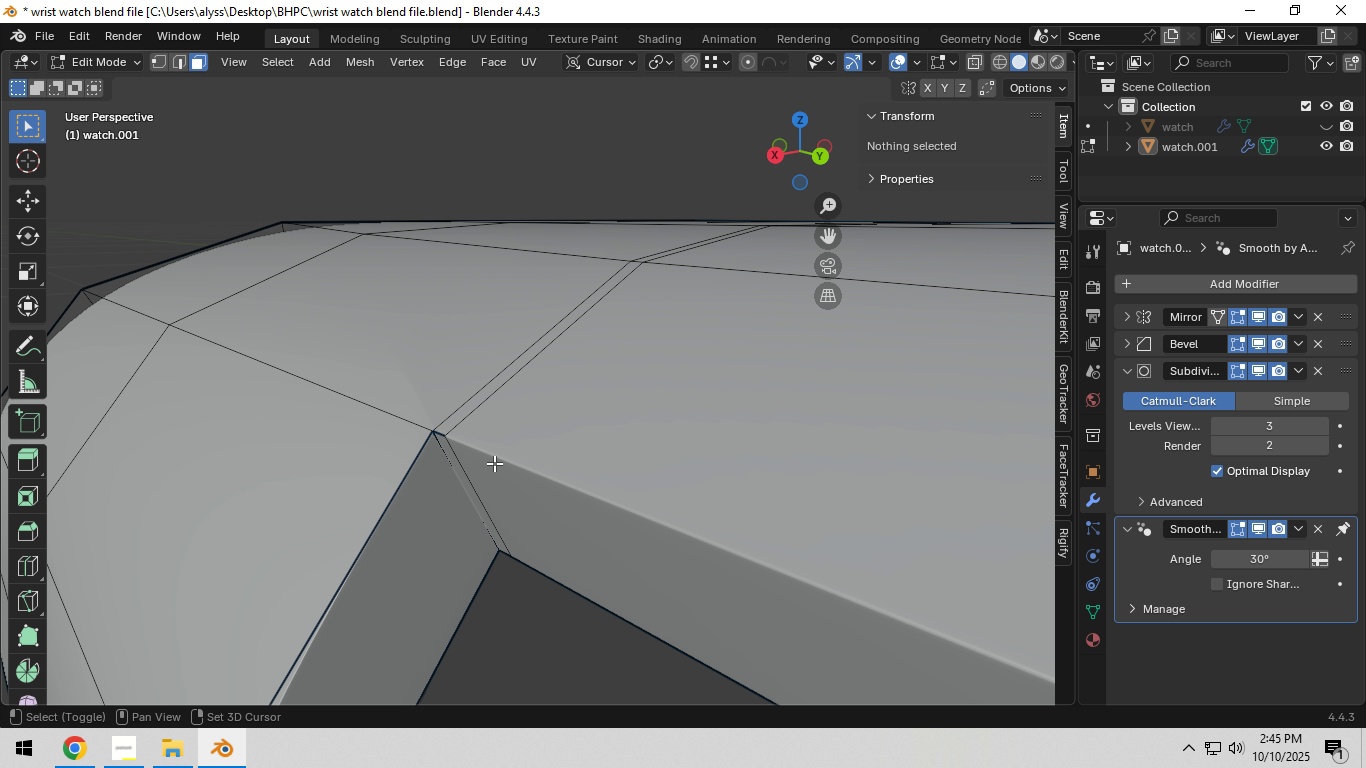 
hold_key(key=ShiftLeft, duration=0.3)
 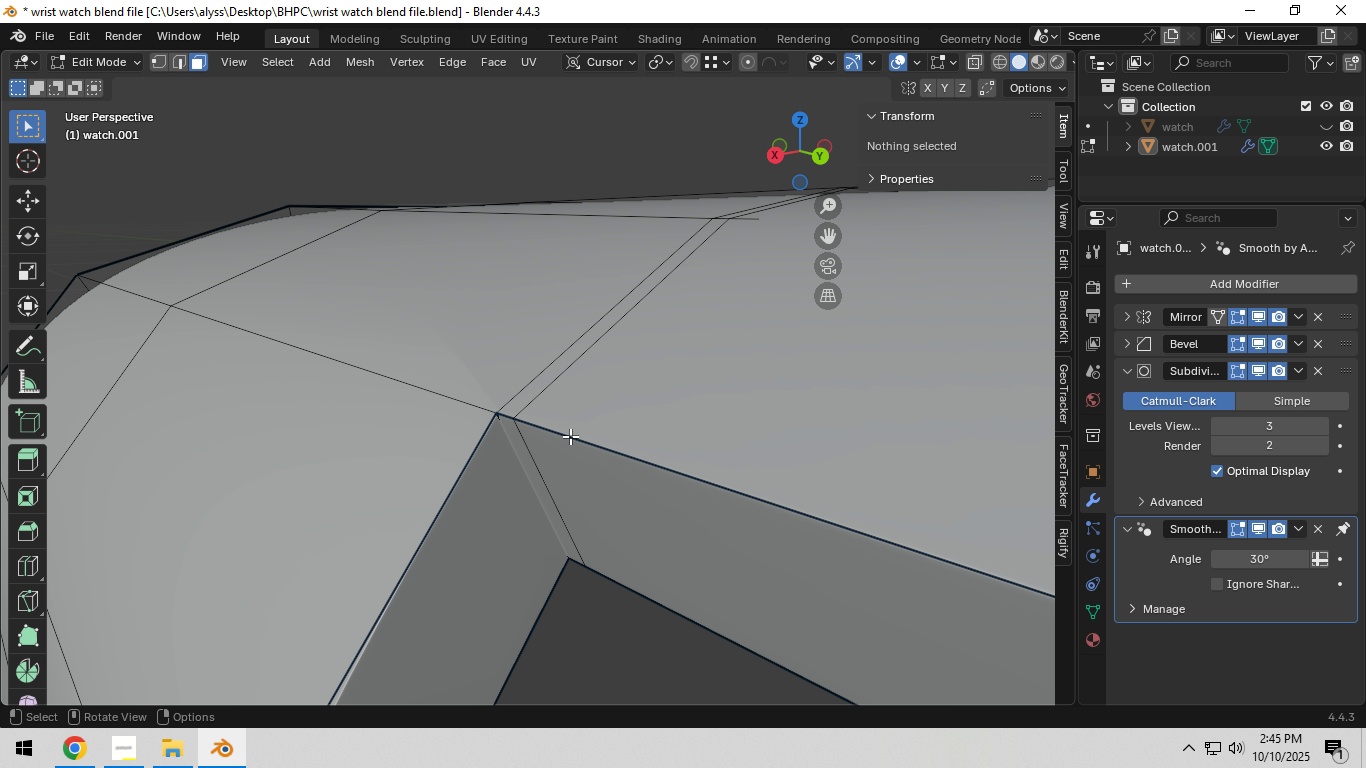 
scroll: coordinate [570, 436], scroll_direction: up, amount: 2.0
 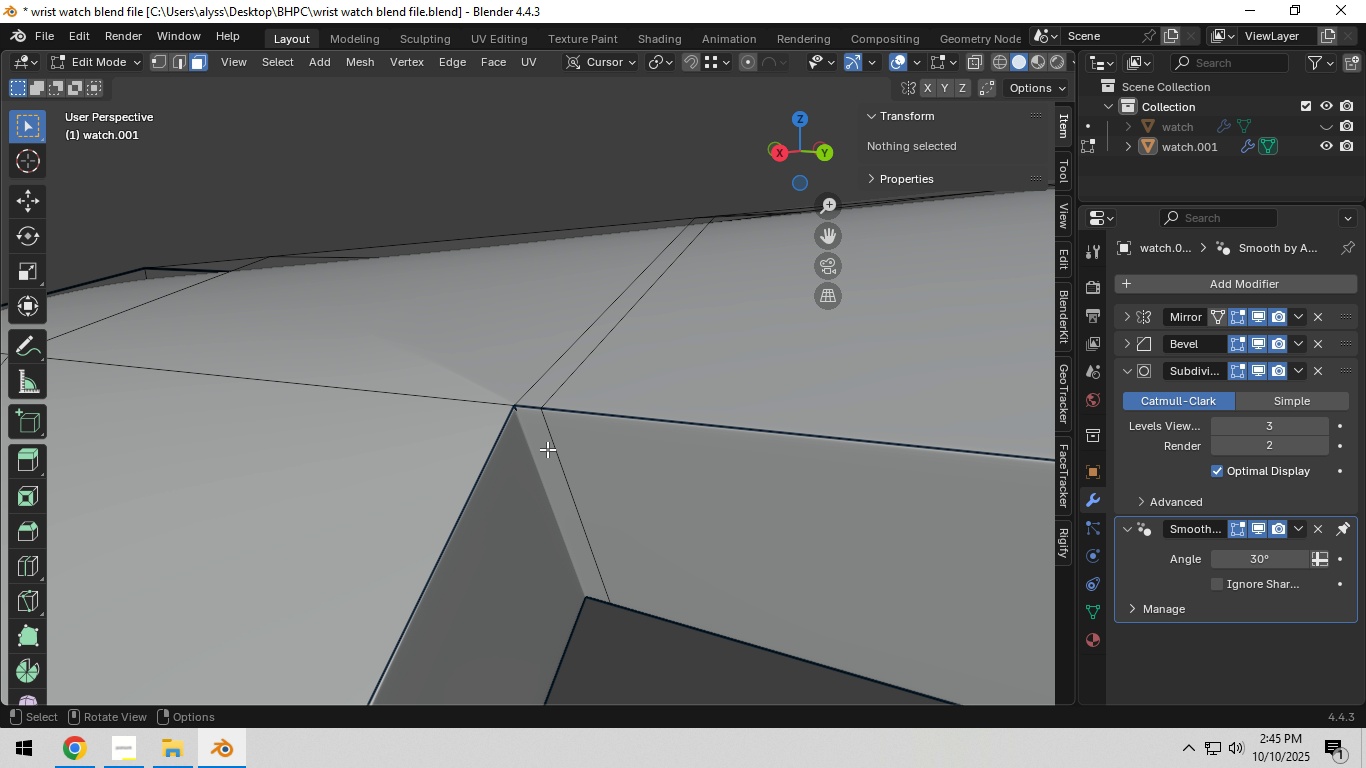 
left_click([546, 450])
 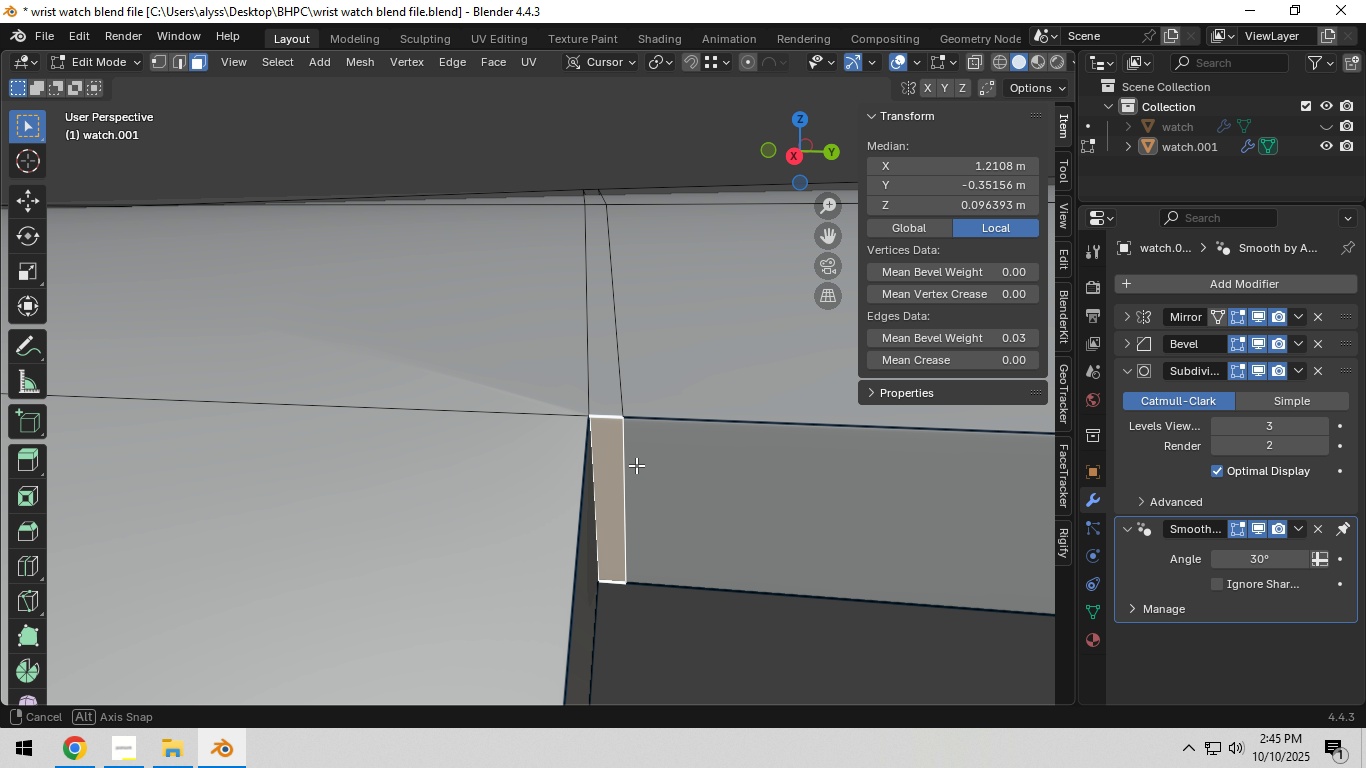 
key(Shift+ShiftLeft)
 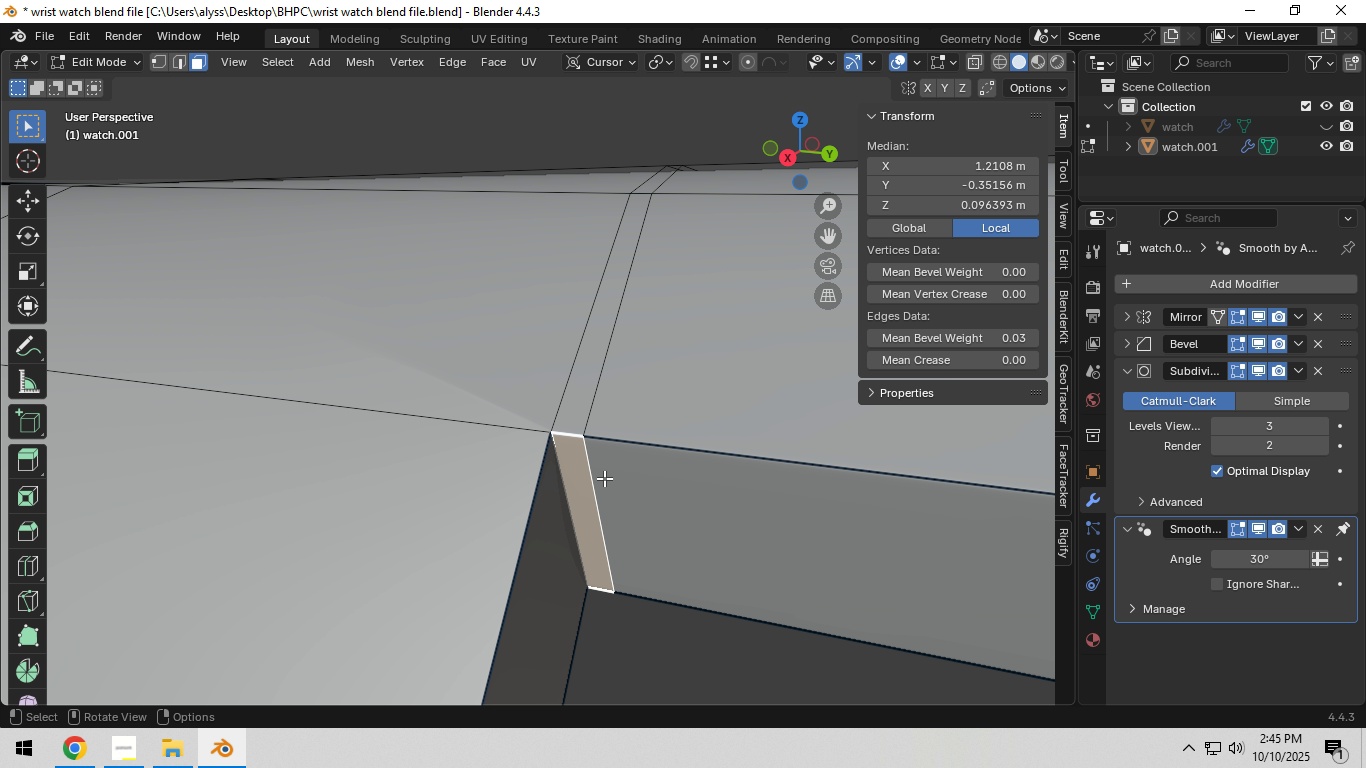 
key(Alt+AltLeft)
 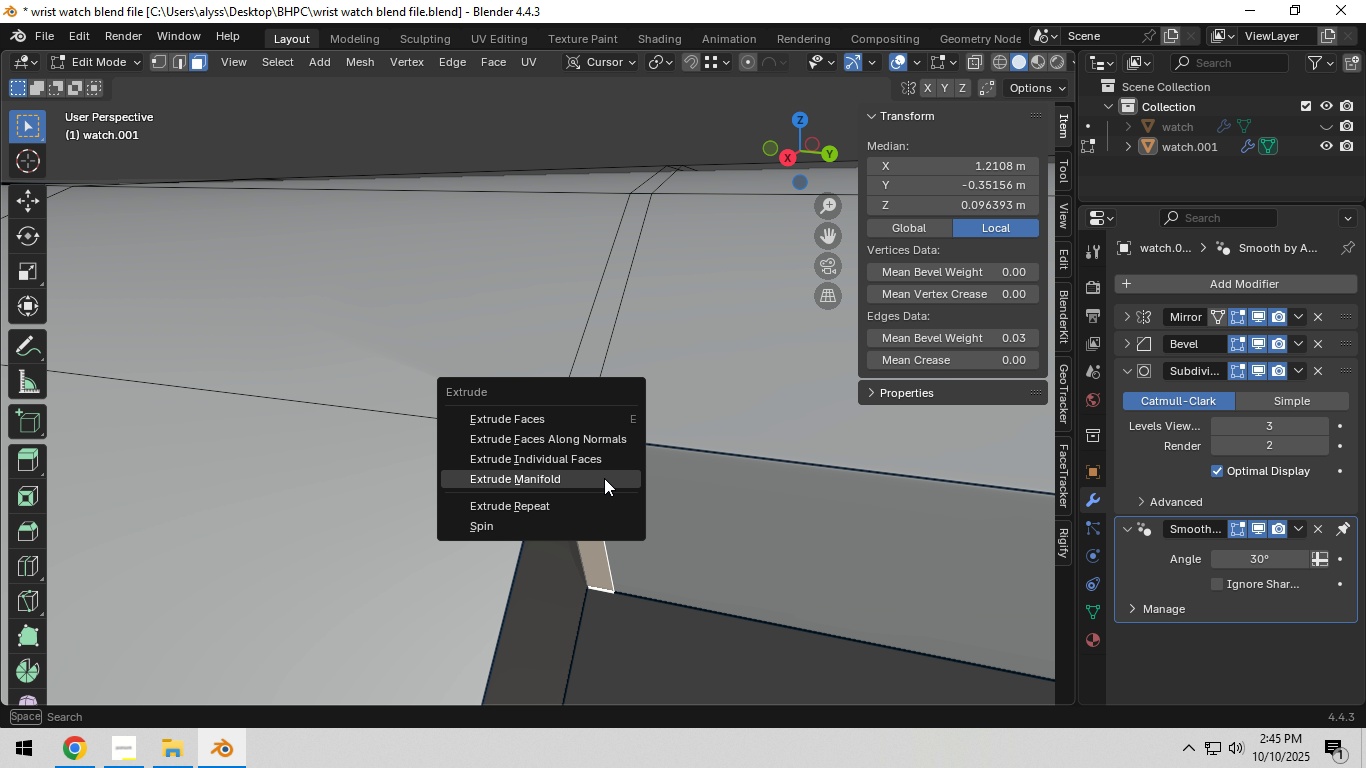 
key(Alt+E)
 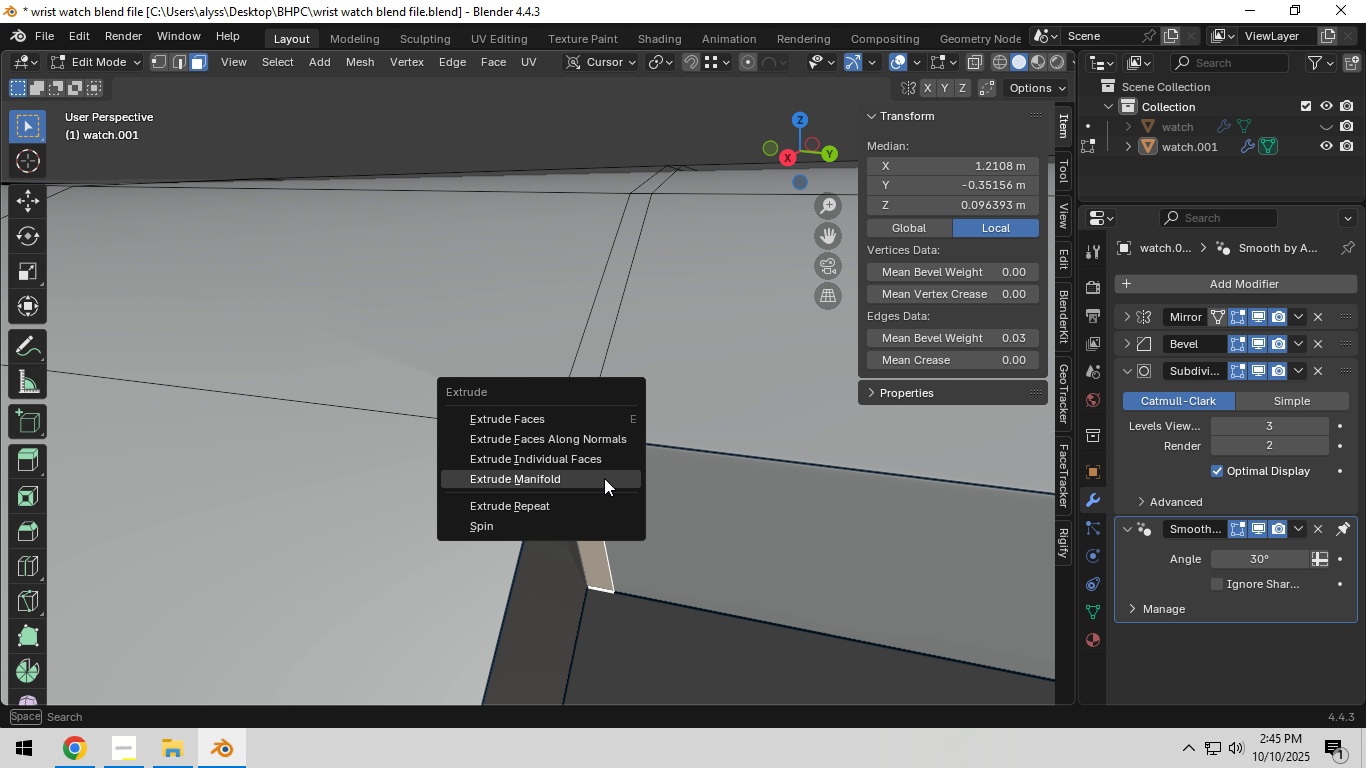 
left_click([604, 478])
 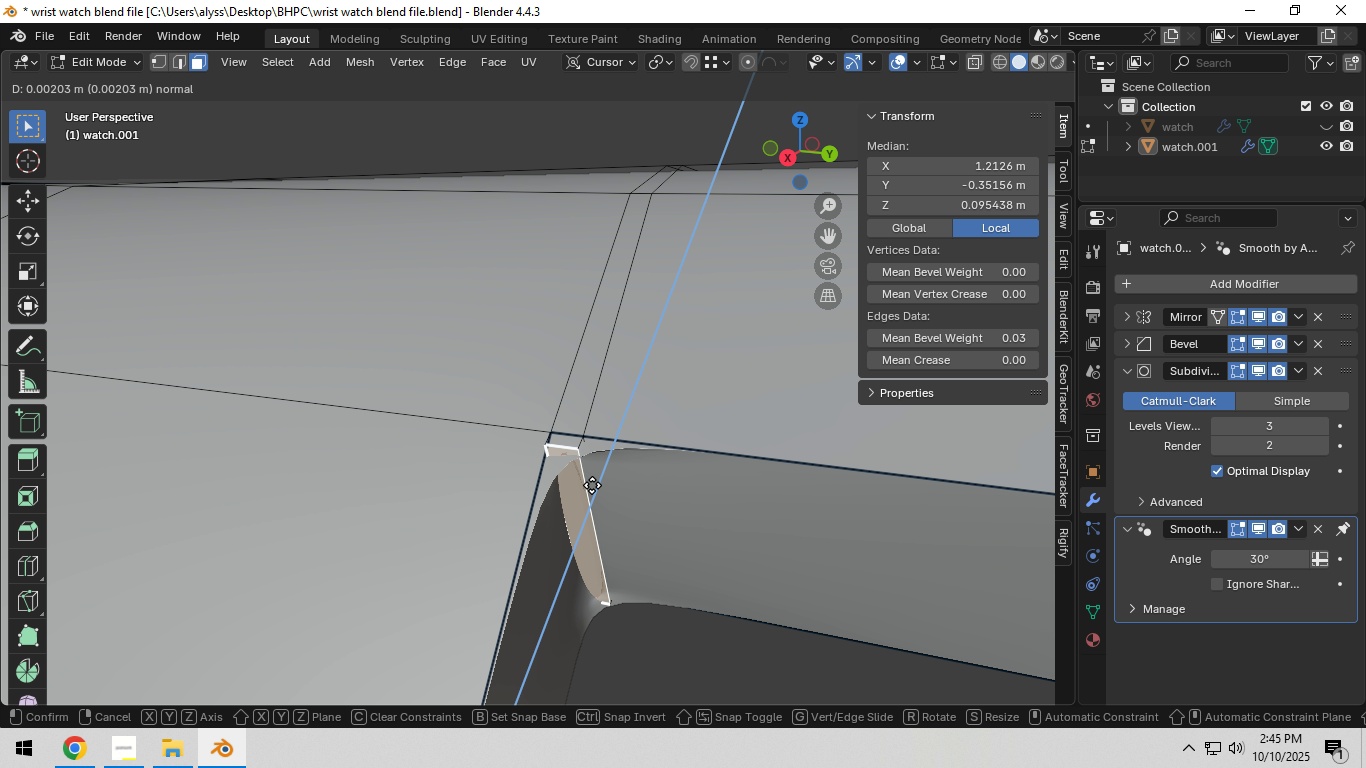 
right_click([594, 482])
 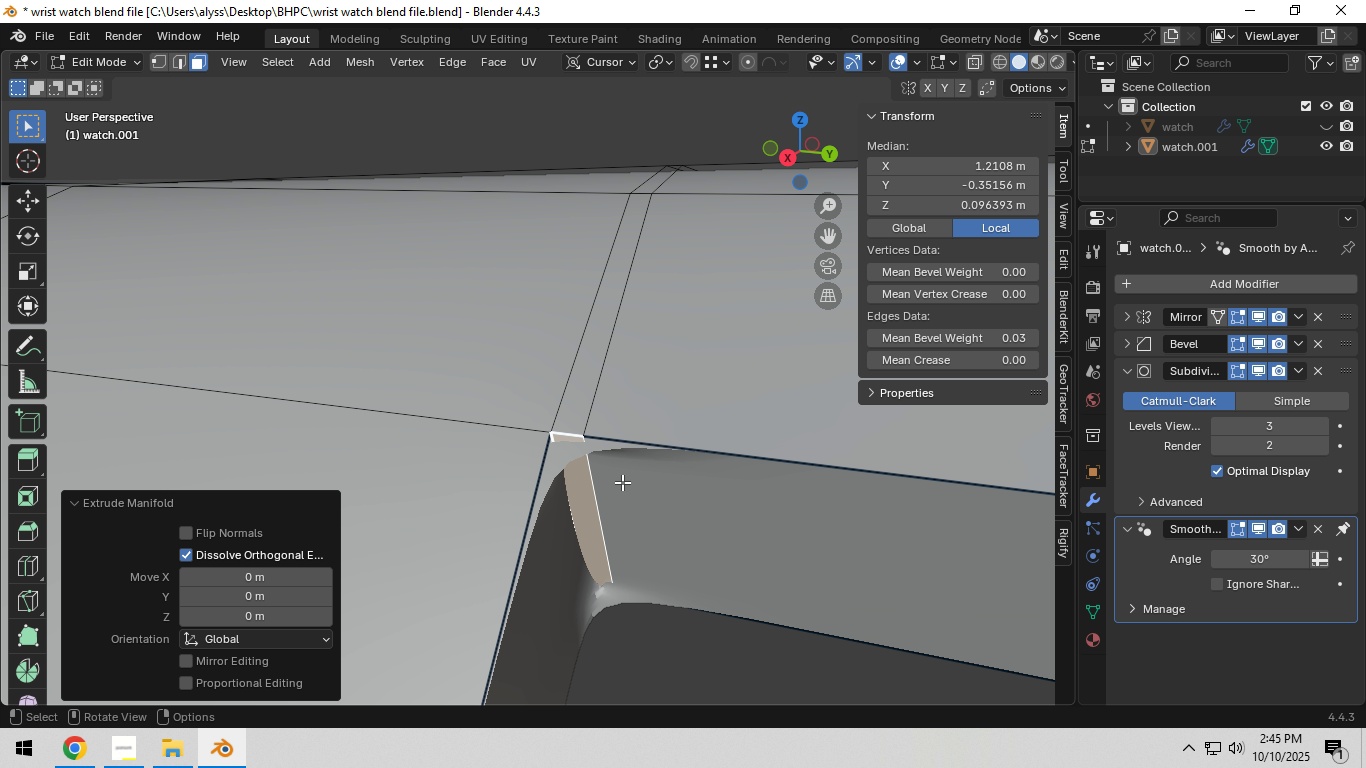 
key(Control+Z)
 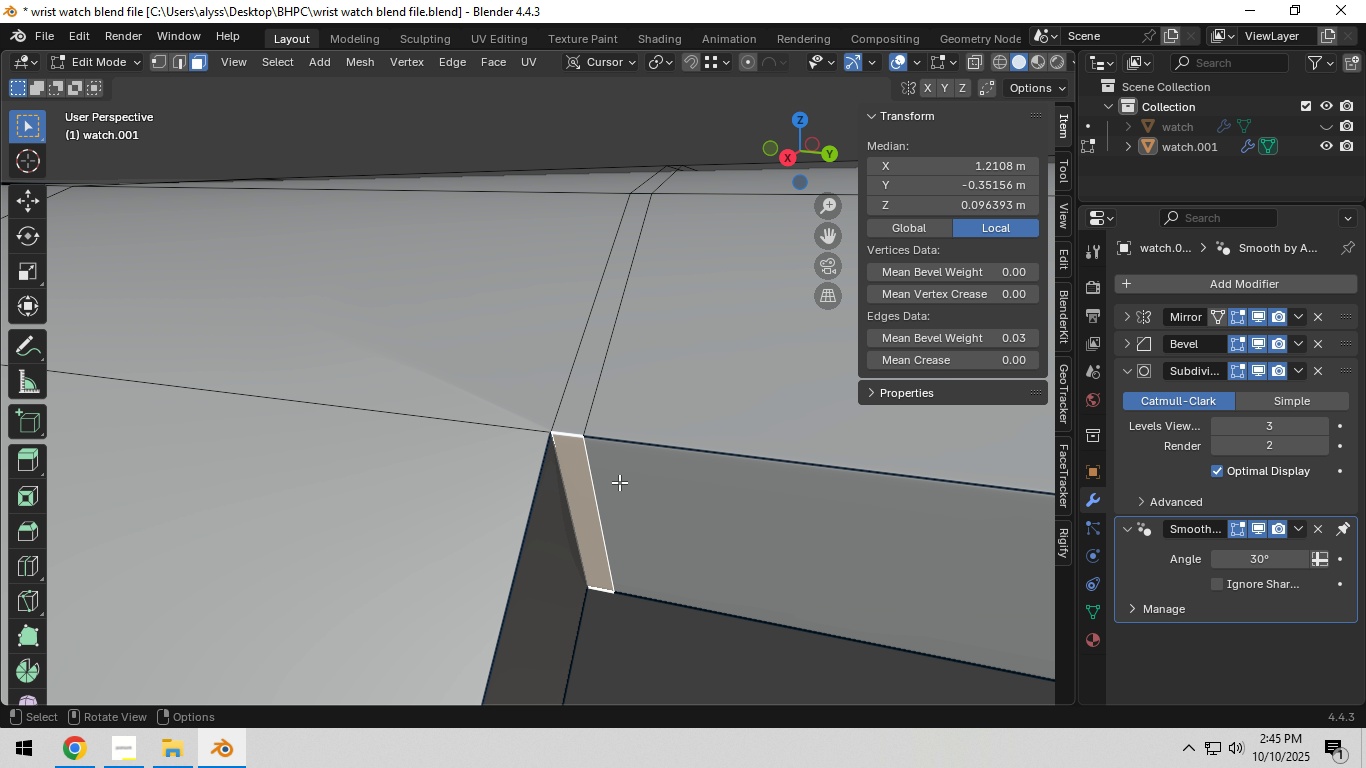 
key(Alt+E)
 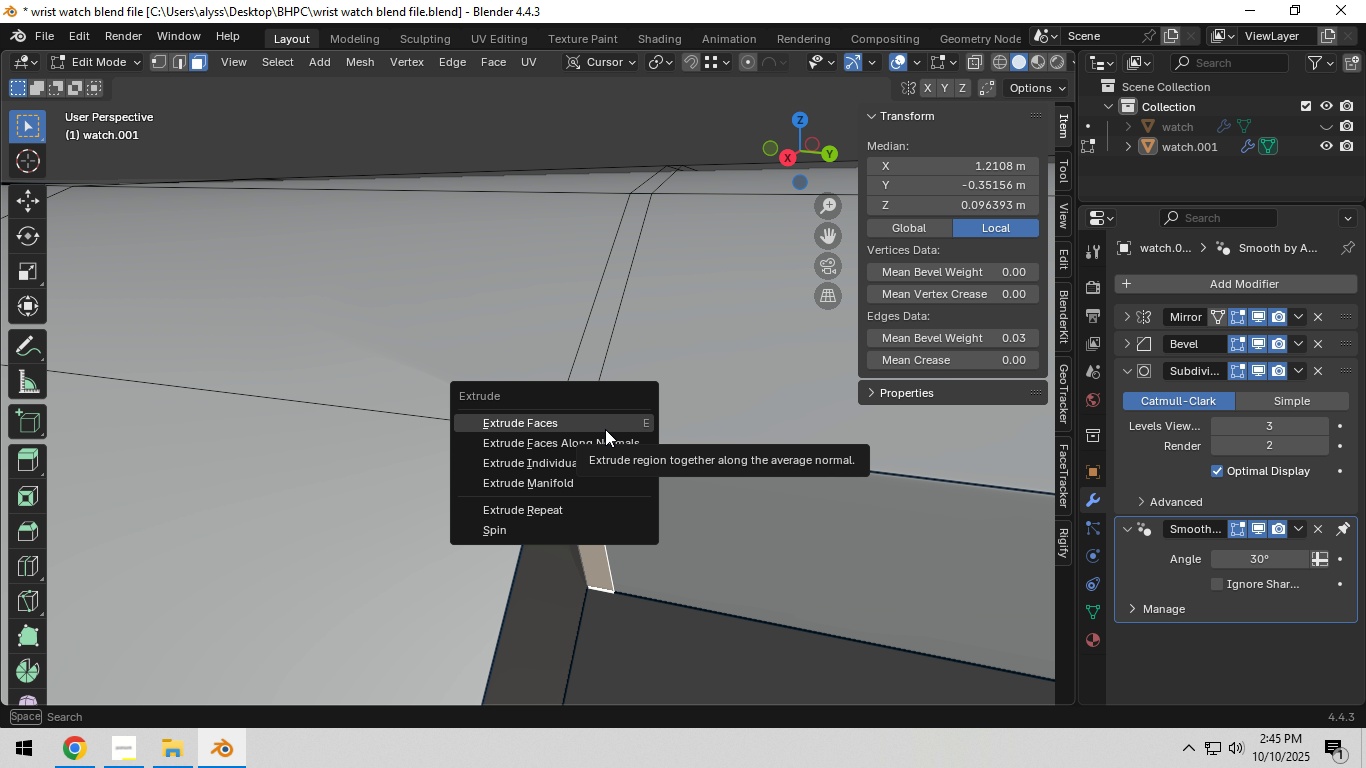 
wait(5.3)
 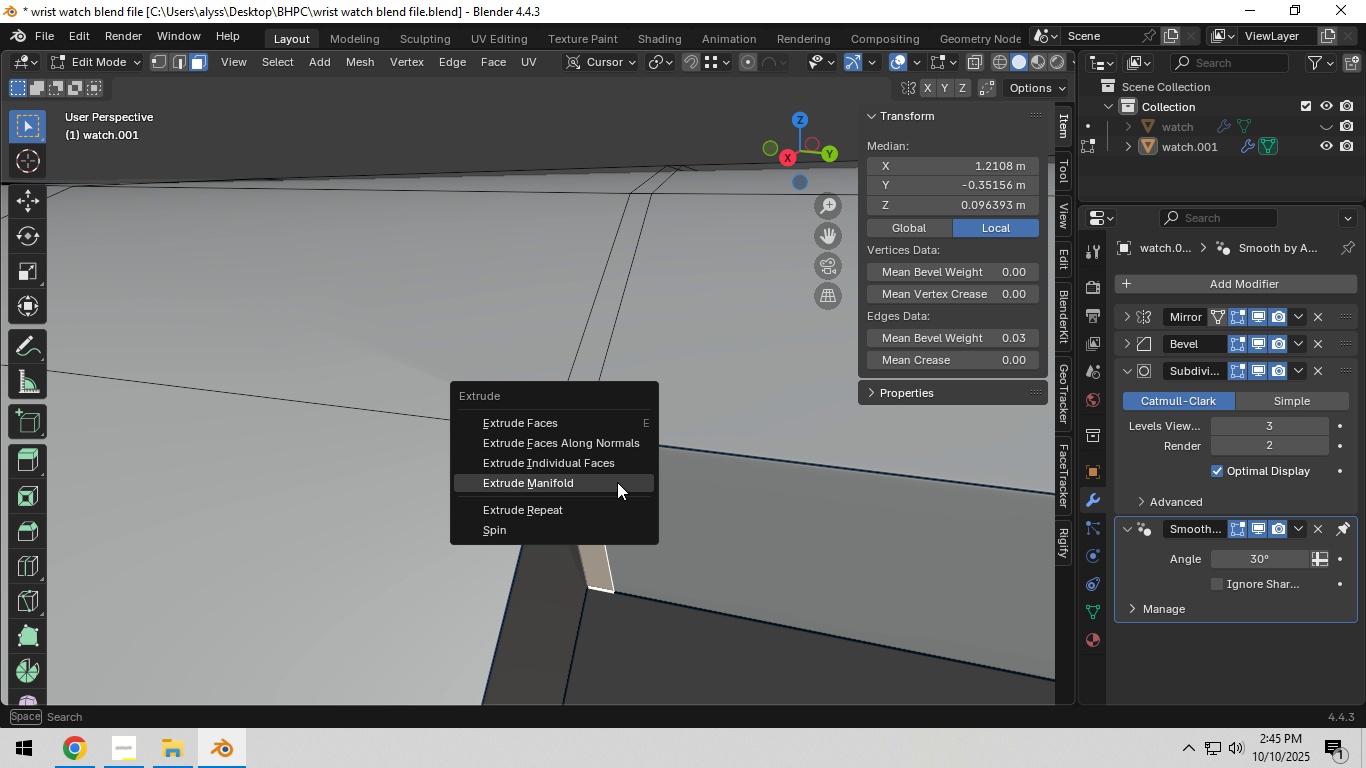 
left_click([605, 429])
 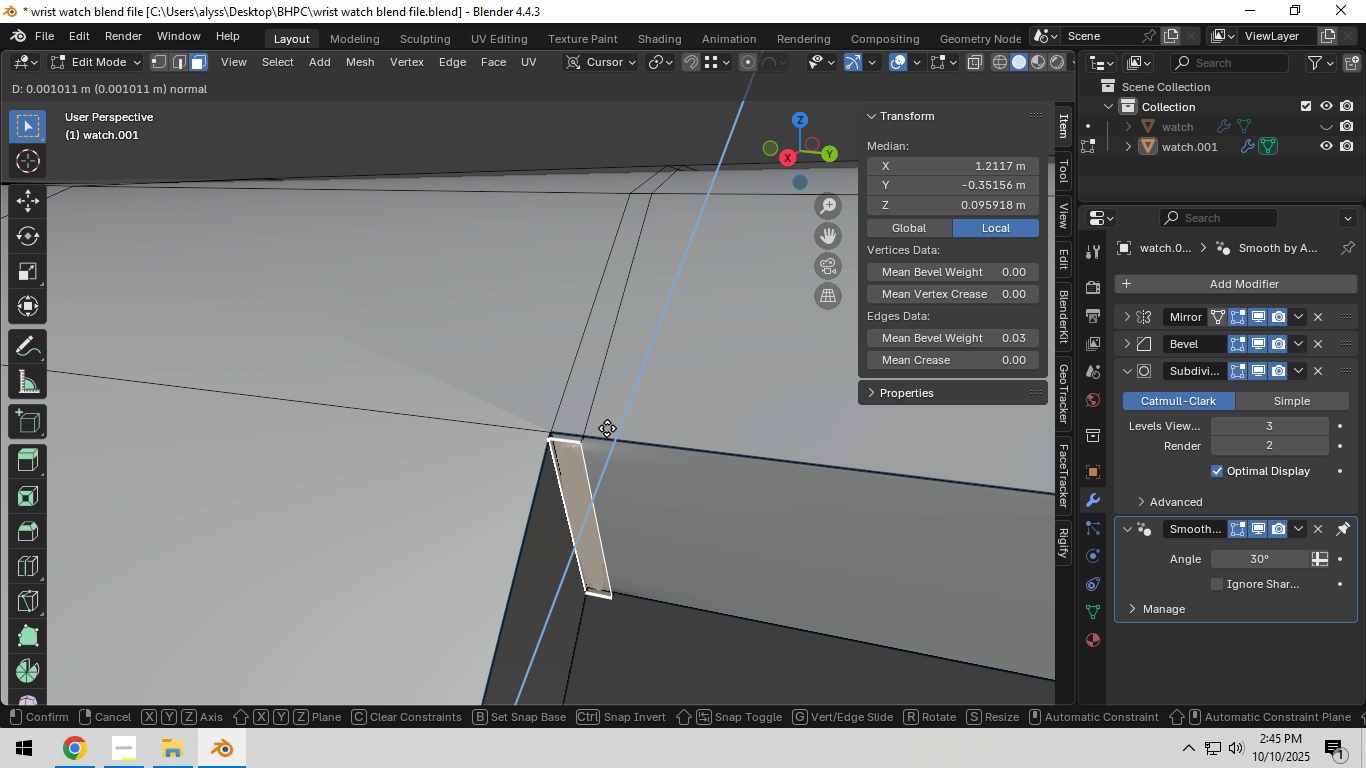 
right_click([608, 431])
 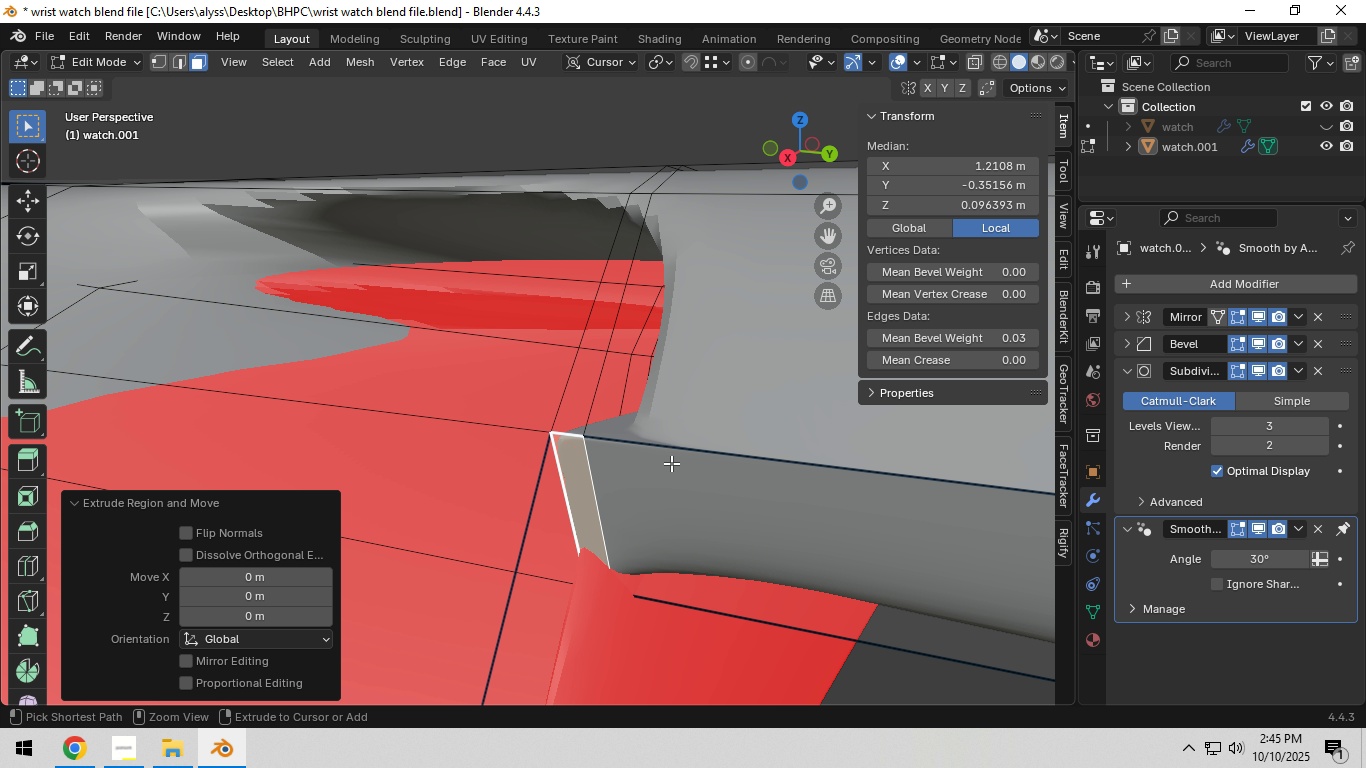 
key(Control+Z)
 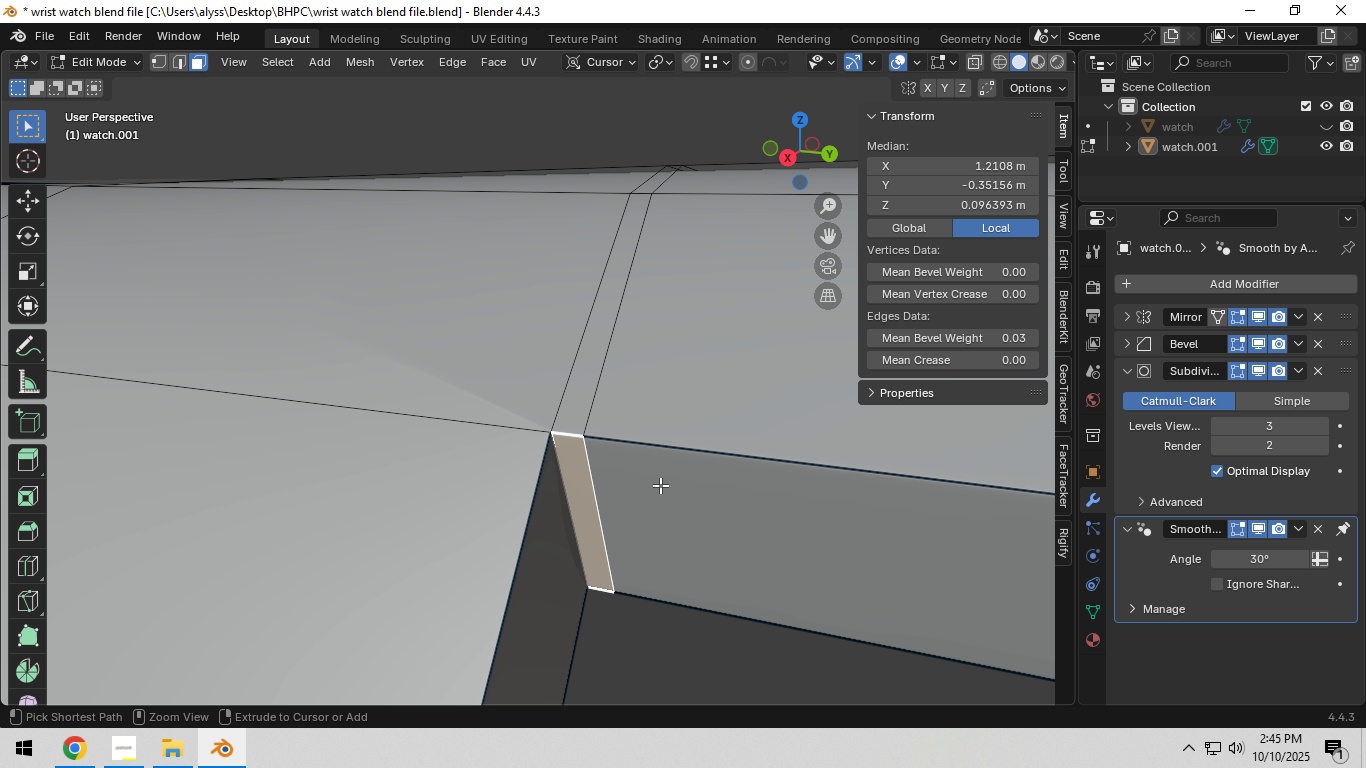 
scroll: coordinate [660, 485], scroll_direction: down, amount: 3.0
 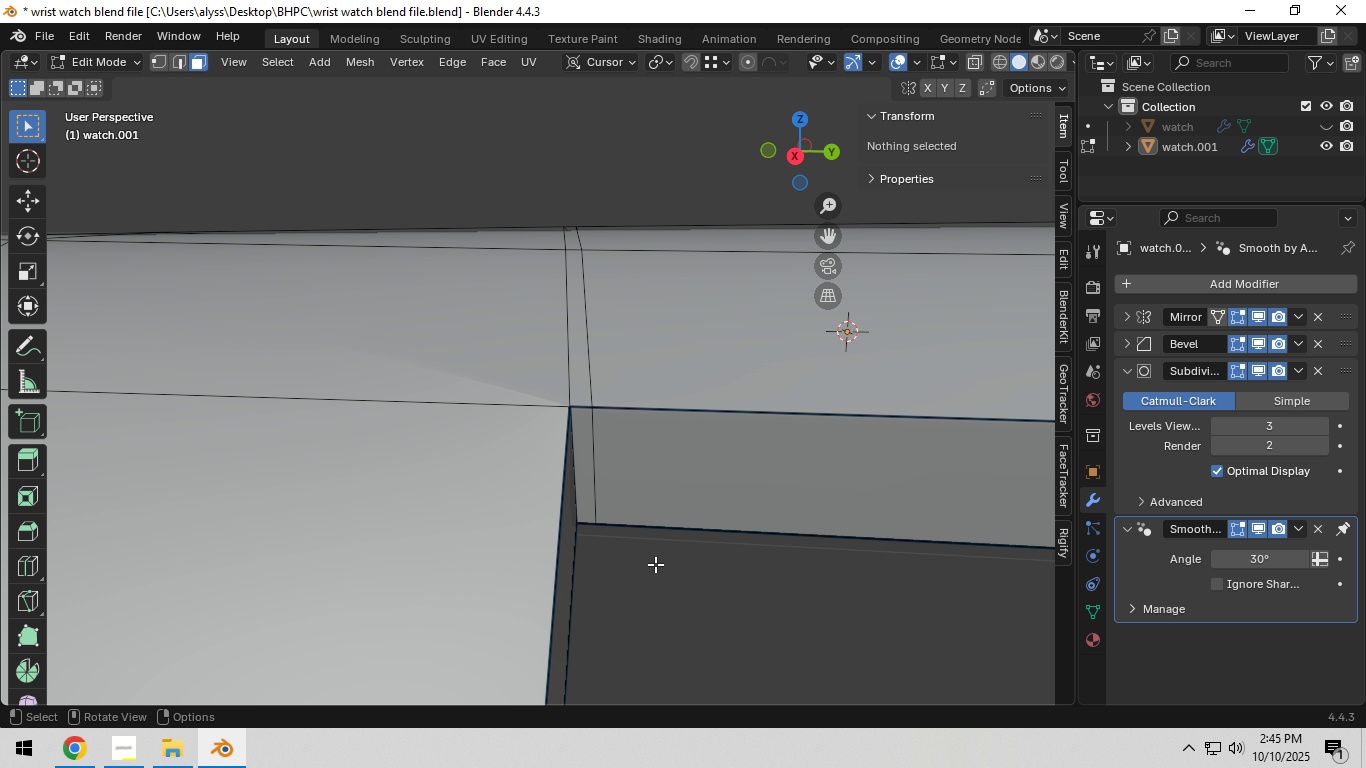 
wait(6.78)
 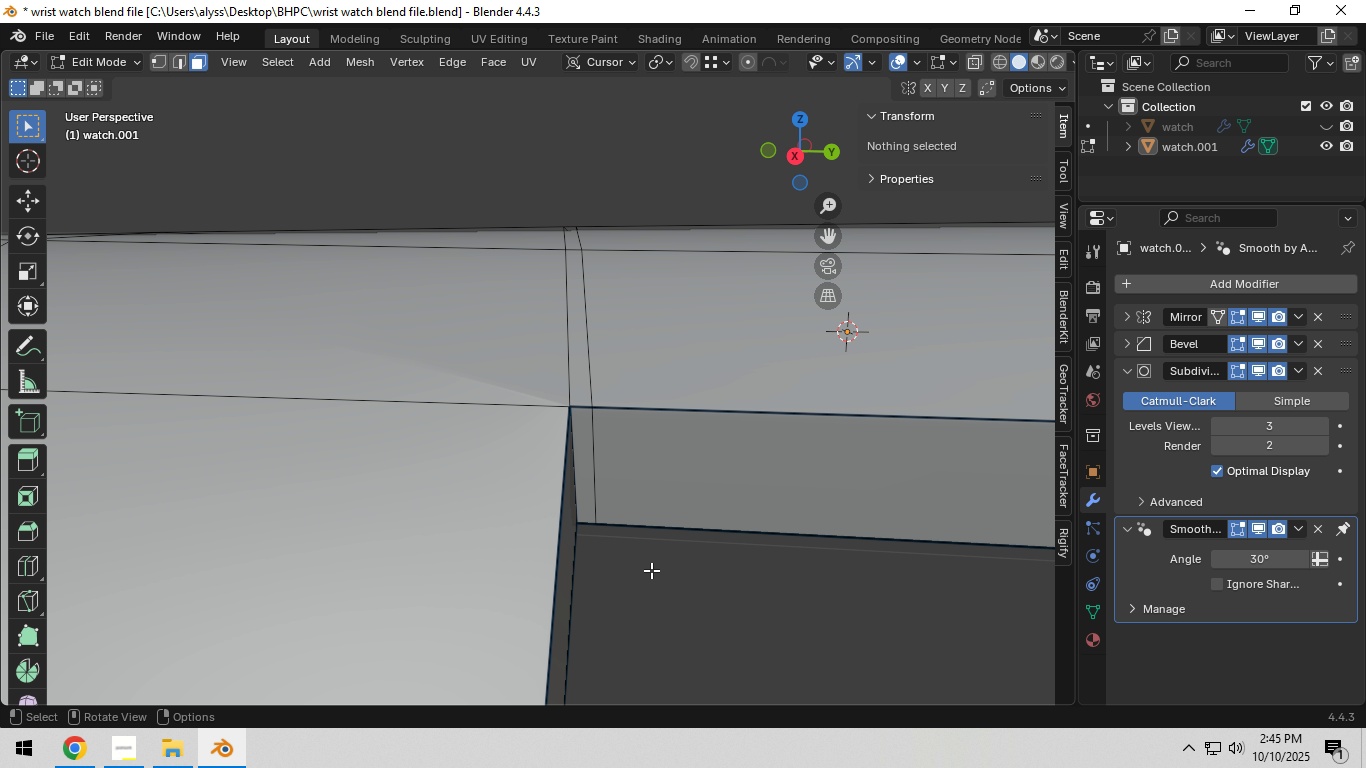 
scroll: coordinate [639, 510], scroll_direction: up, amount: 2.0
 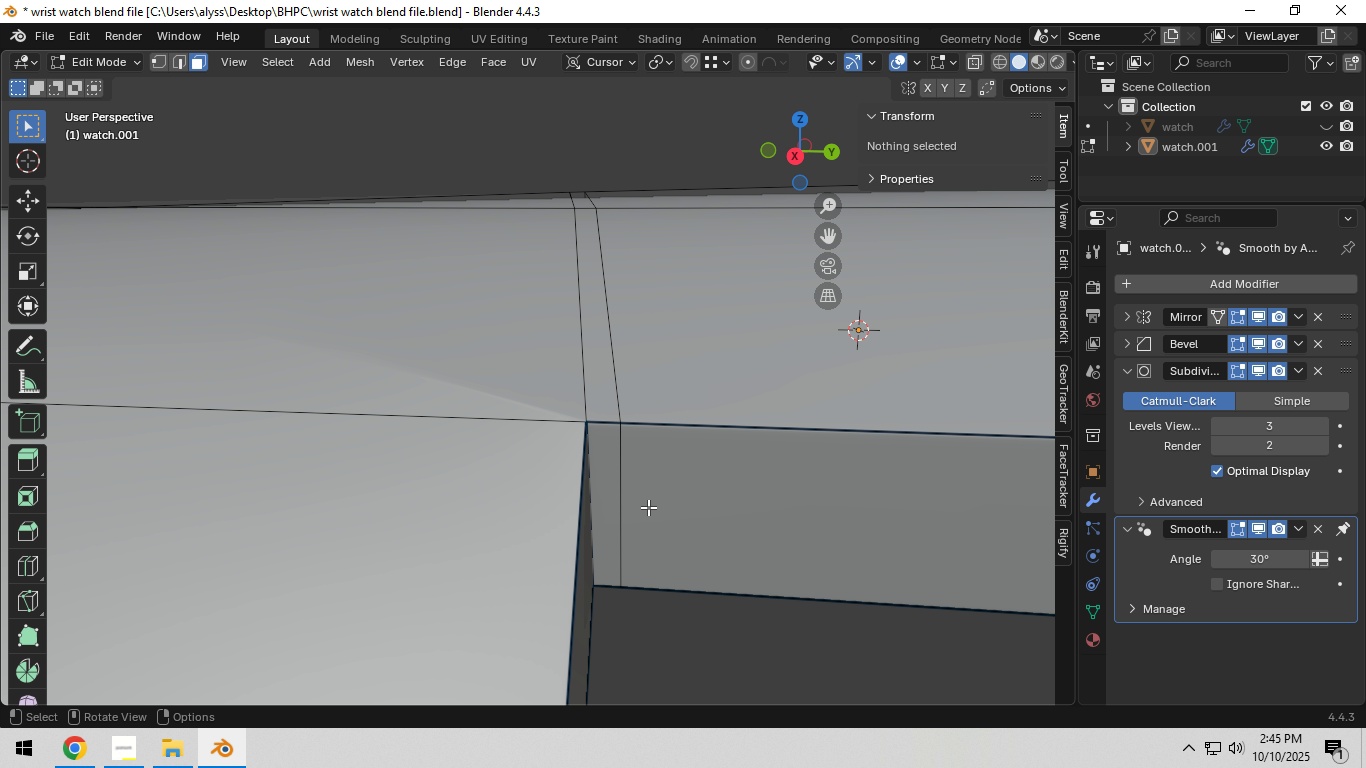 
type(32)
 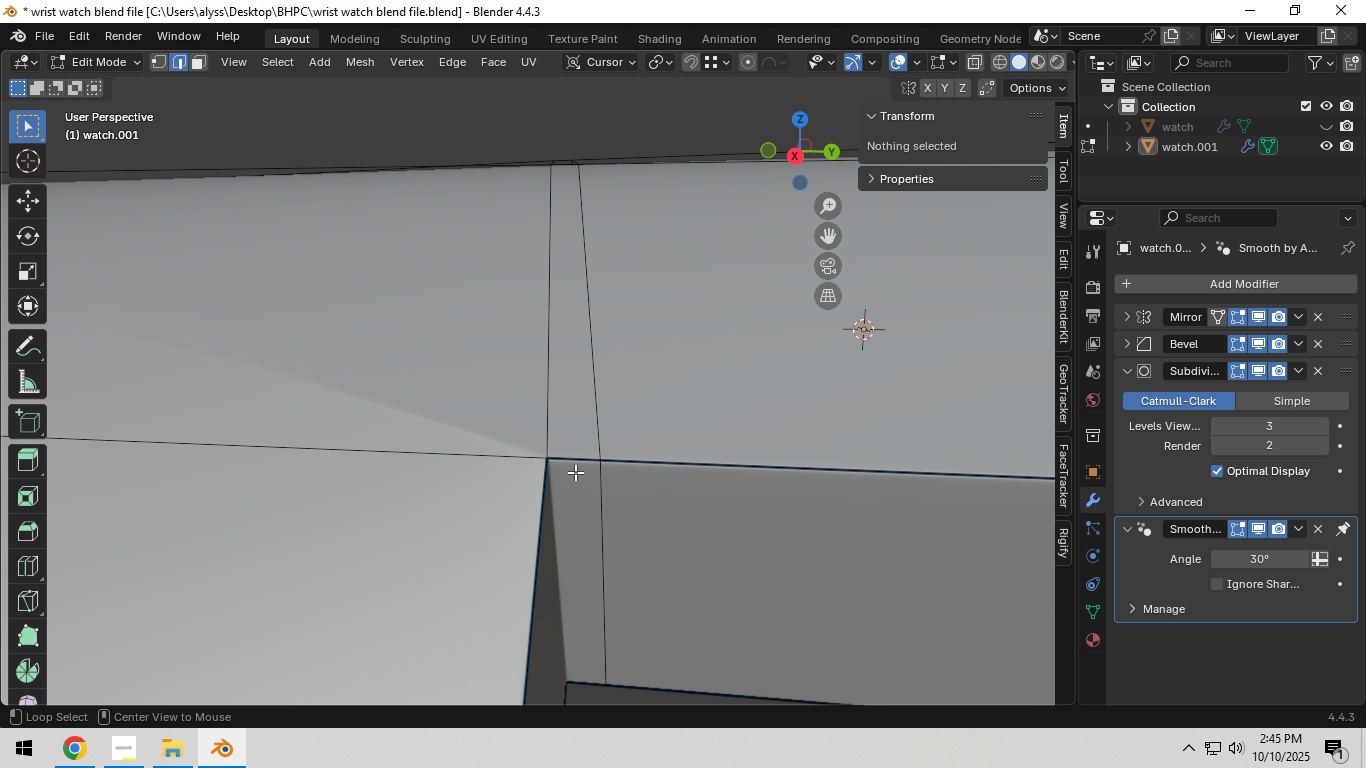 
scroll: coordinate [610, 513], scroll_direction: up, amount: 2.0
 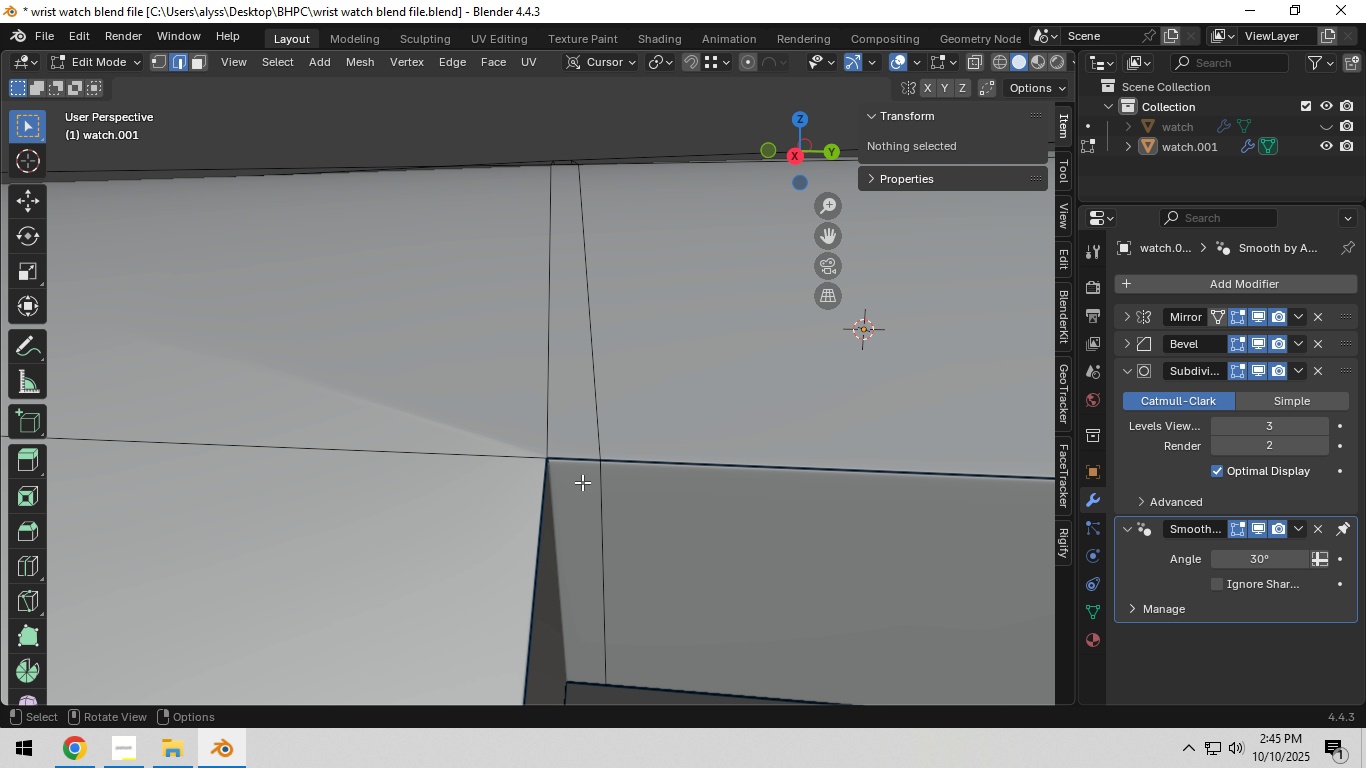 
hold_key(key=AltLeft, duration=0.98)
left_click([575, 472])
 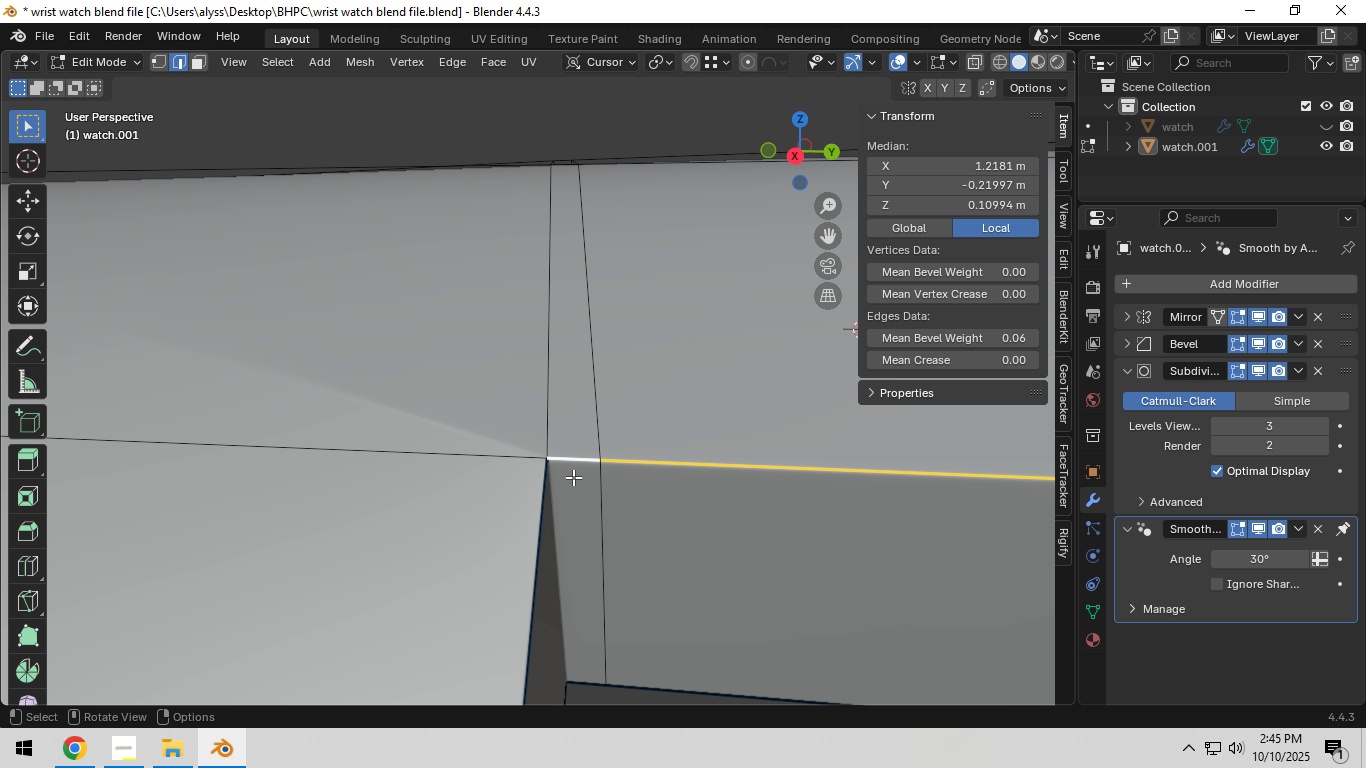 
key(3)
 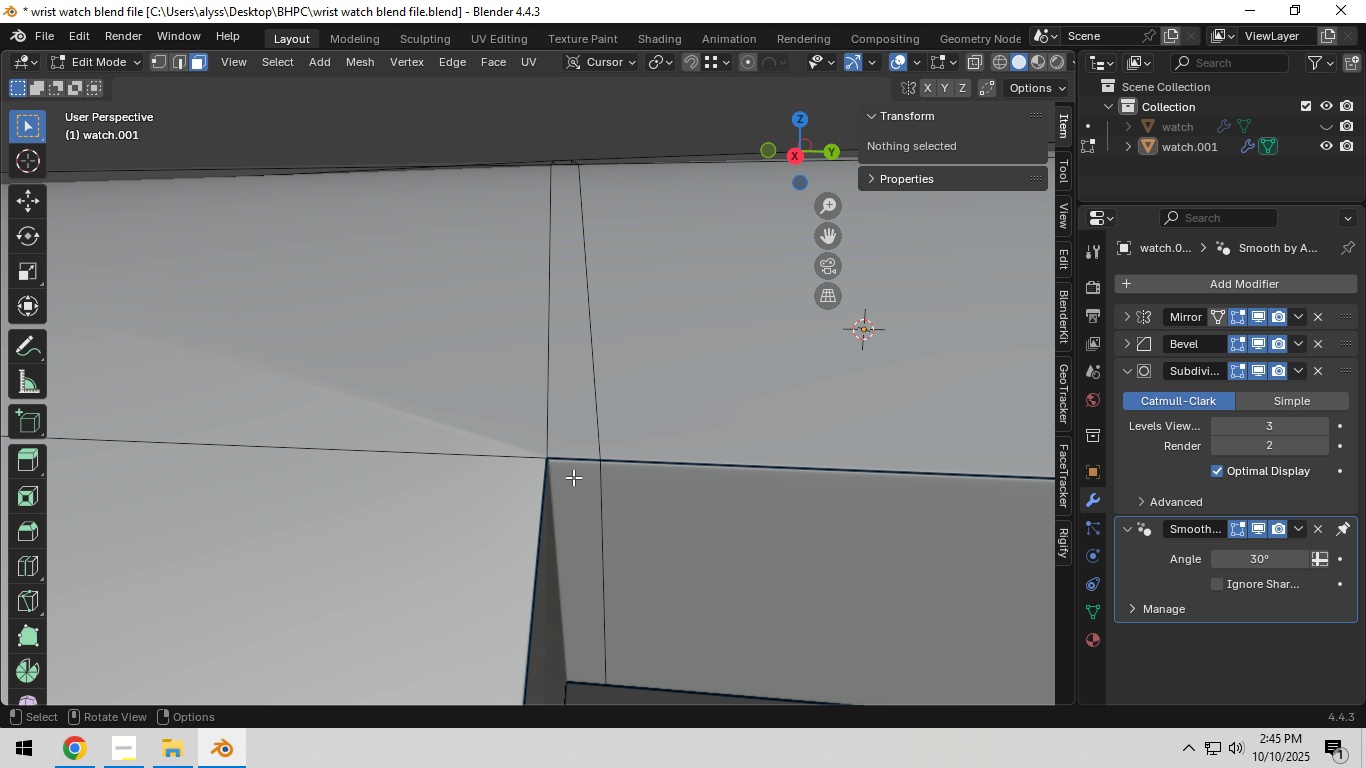 
hold_key(key=AltLeft, duration=0.49)
left_click([573, 477])
 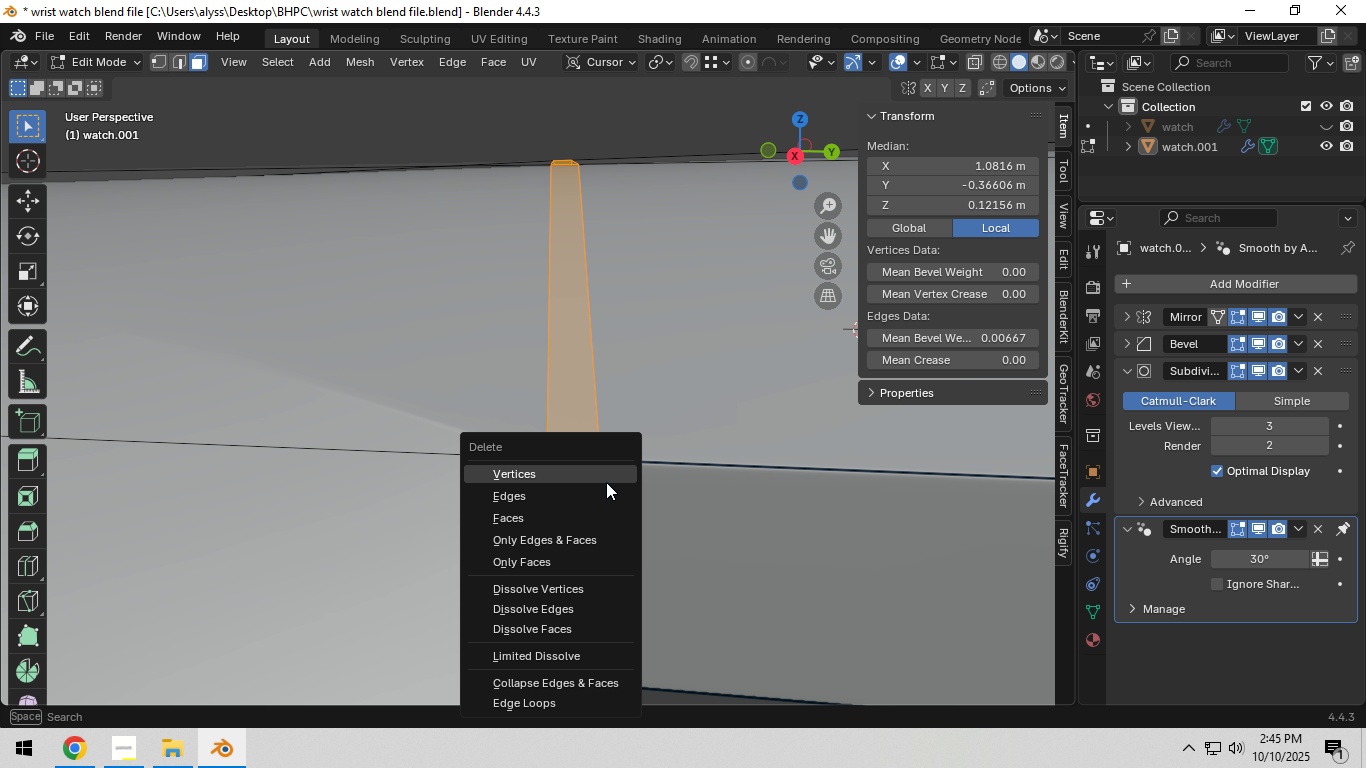 
key(X)
 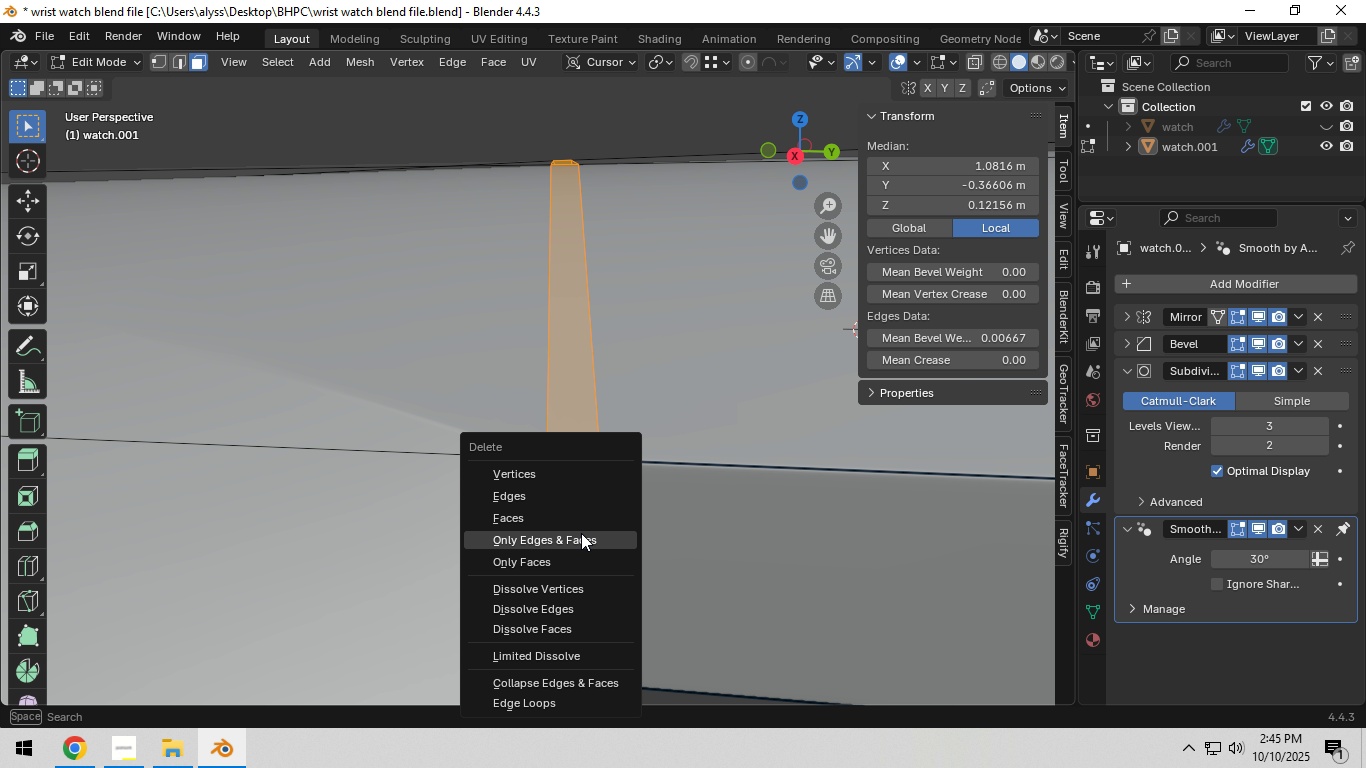 
left_click([581, 533])
 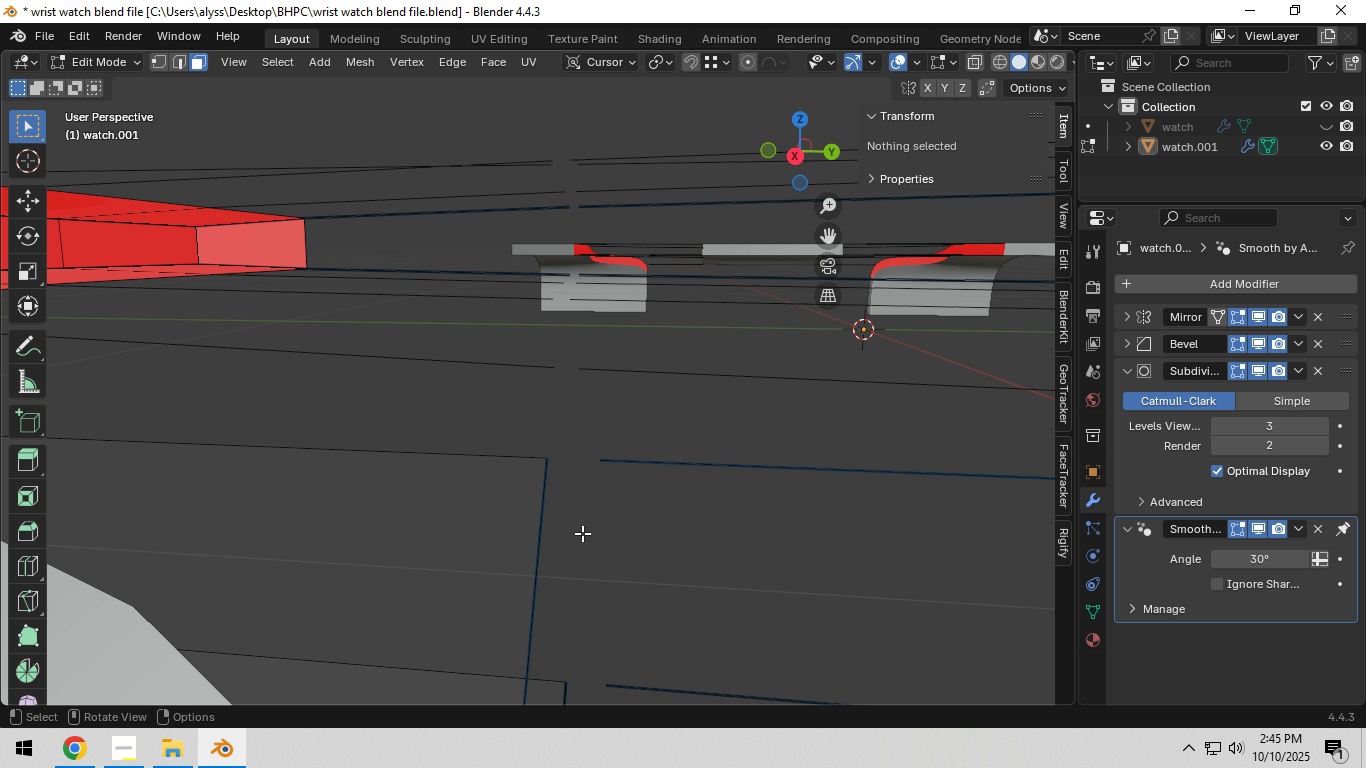 
key(Control+Z)
 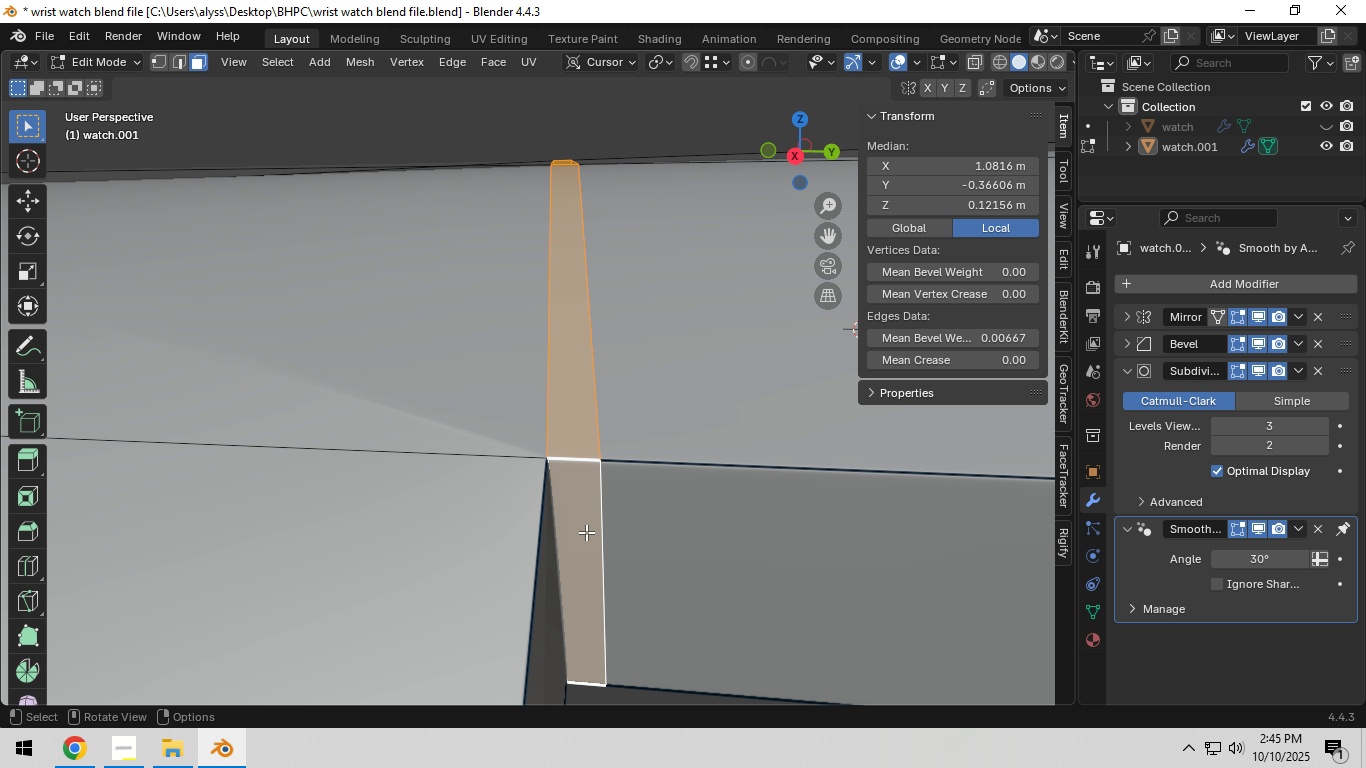 
type(33x)
 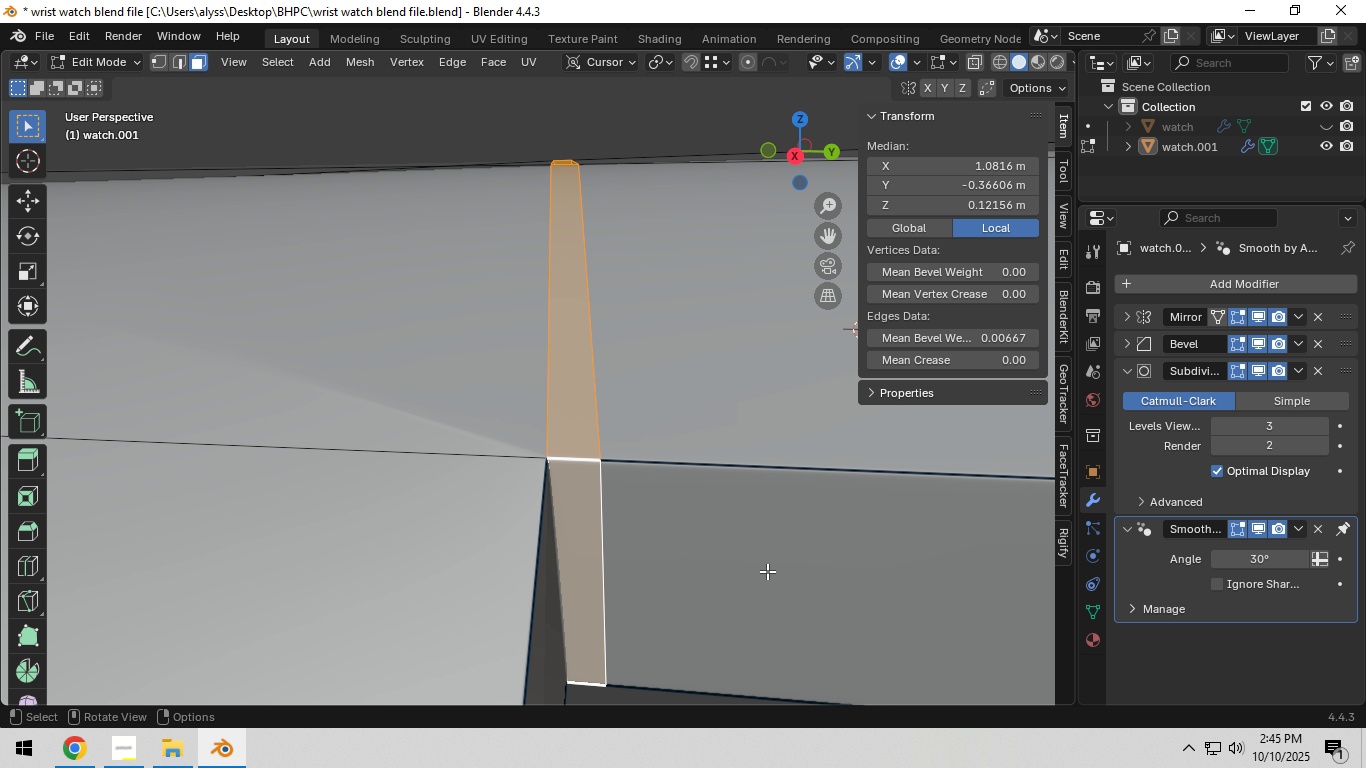 
wait(11.16)
 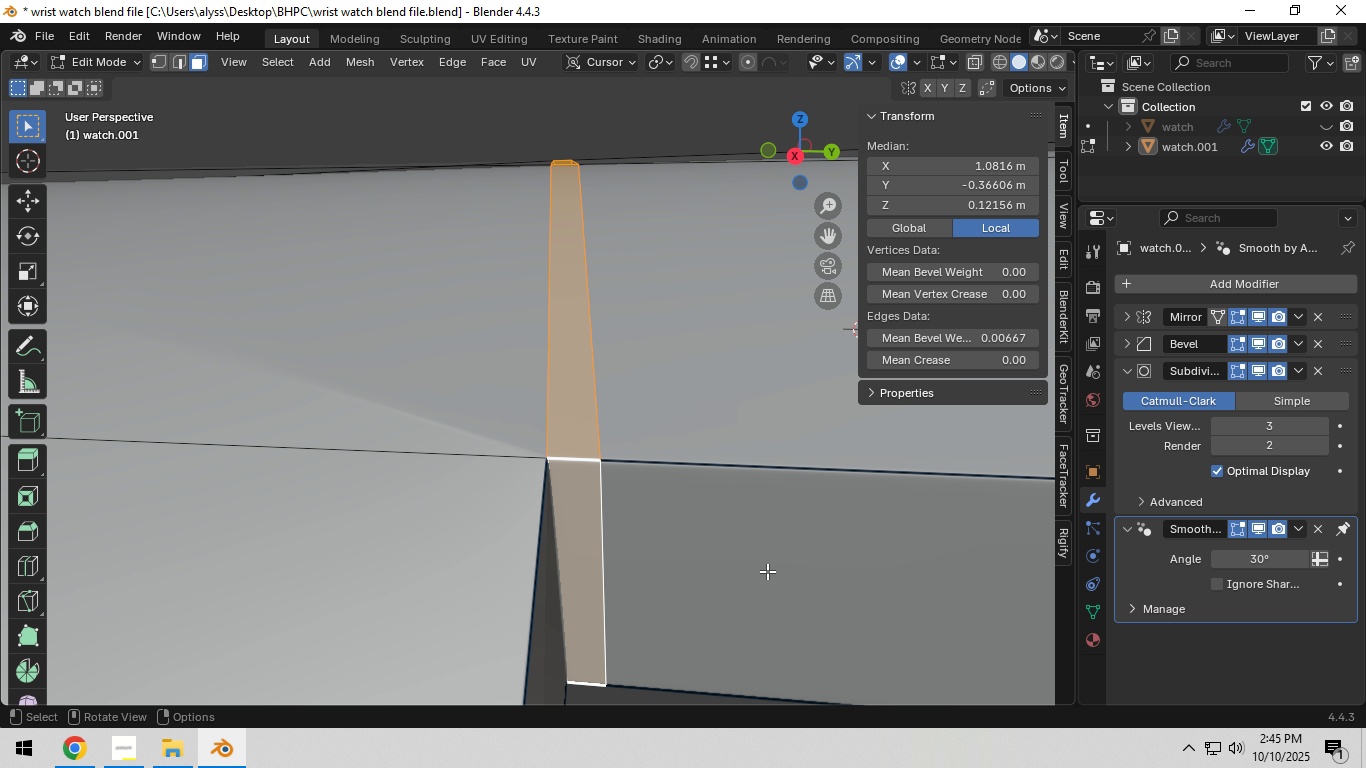 
scroll: coordinate [594, 561], scroll_direction: up, amount: 2.0
 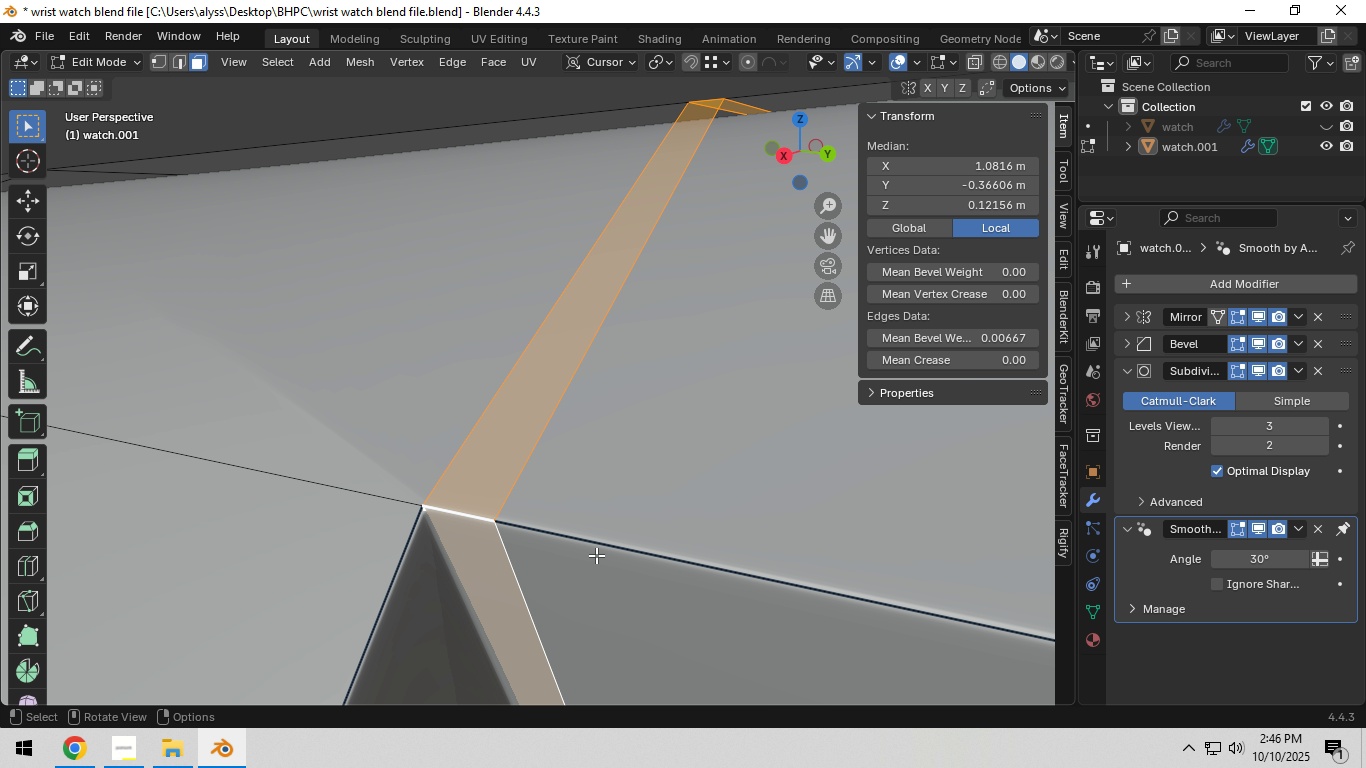 
key(E)
 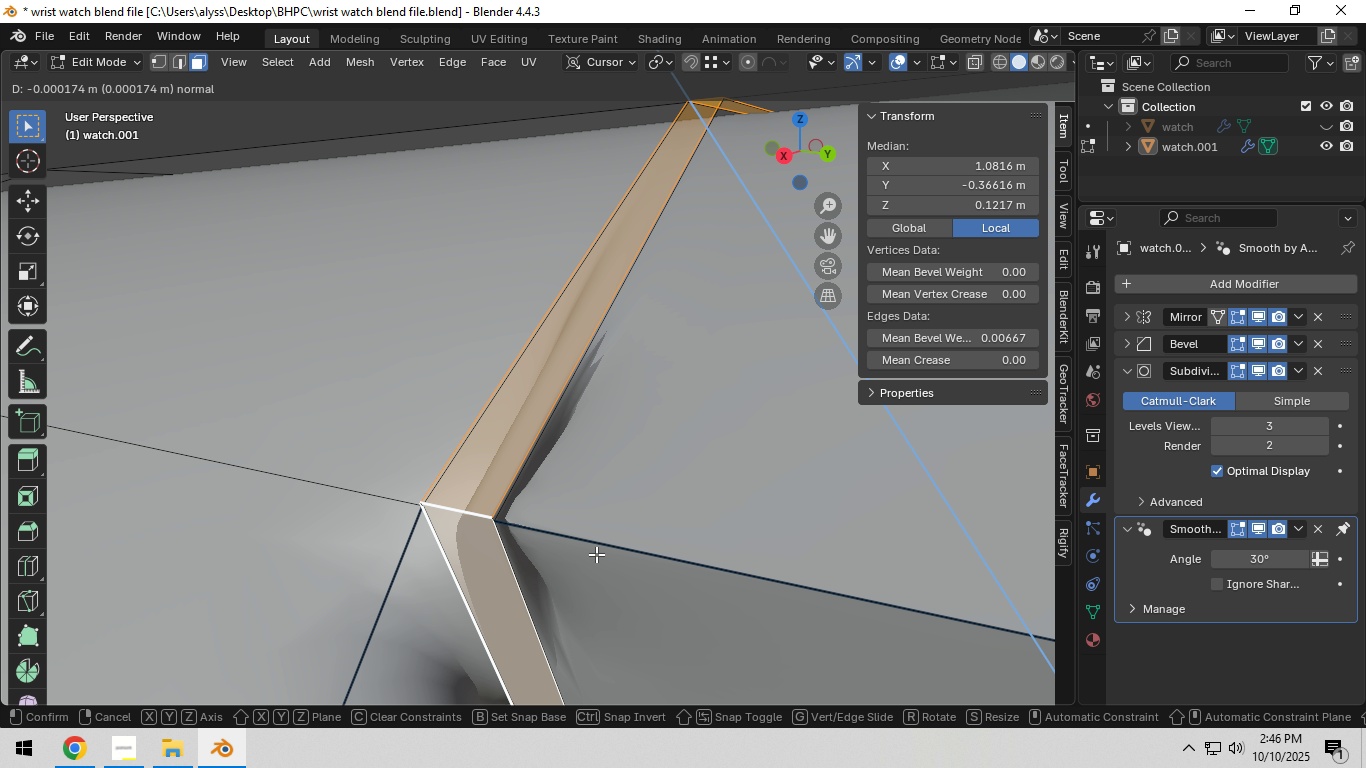 
right_click([596, 554])
 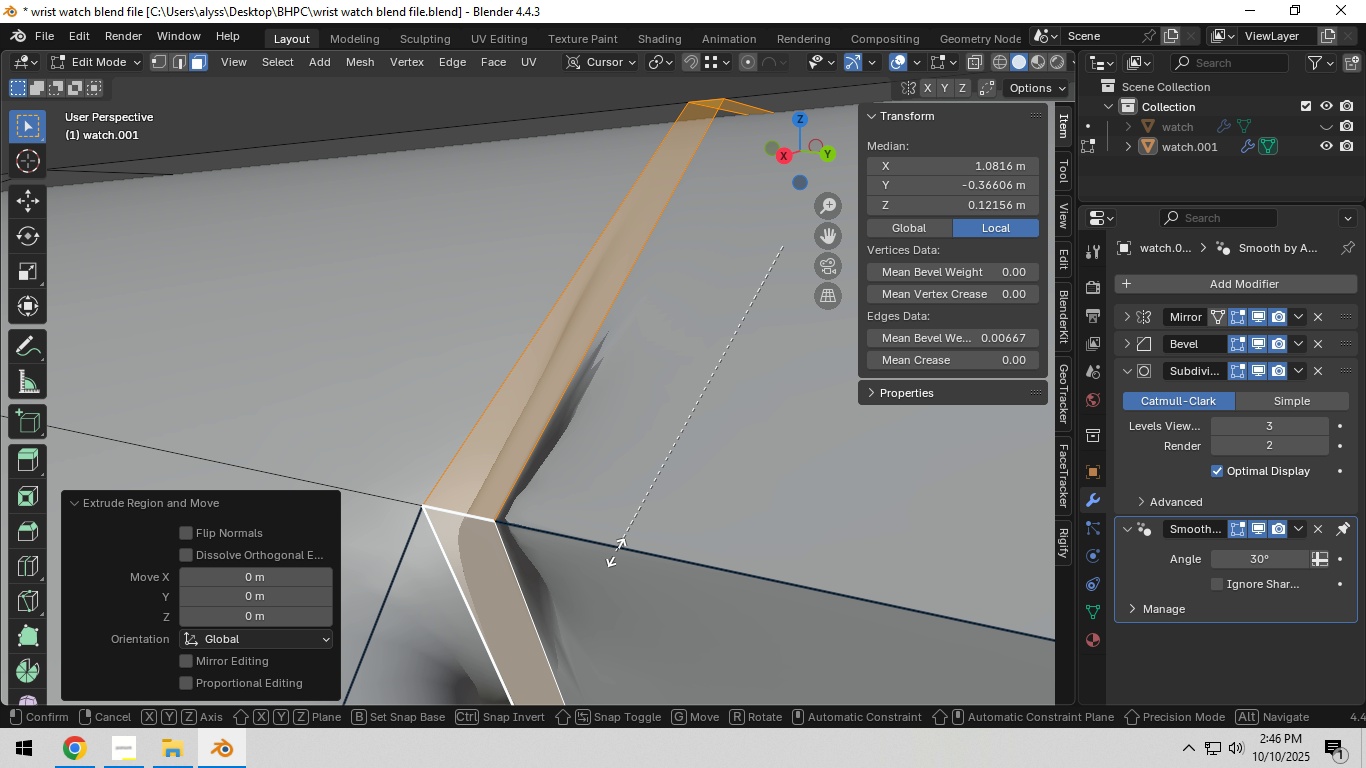 
key(S)
 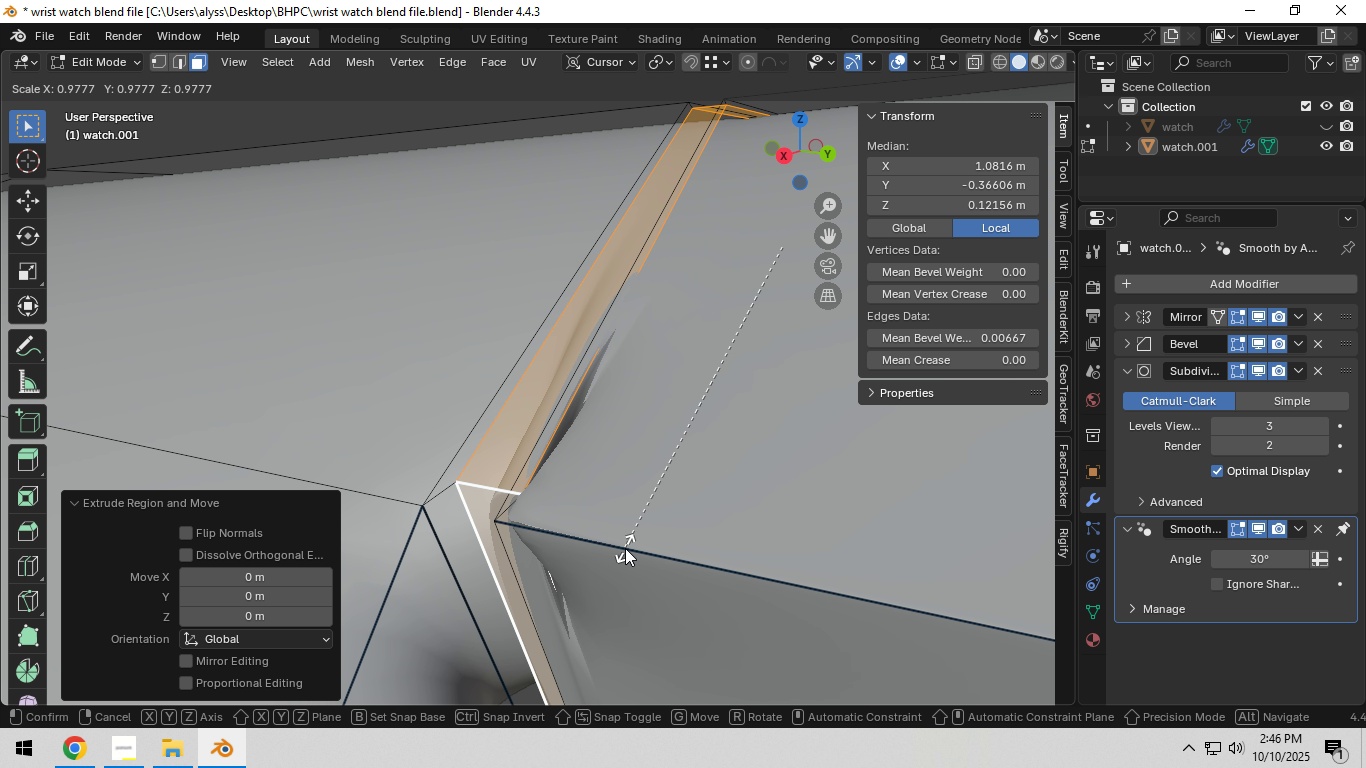 
wait(6.13)
 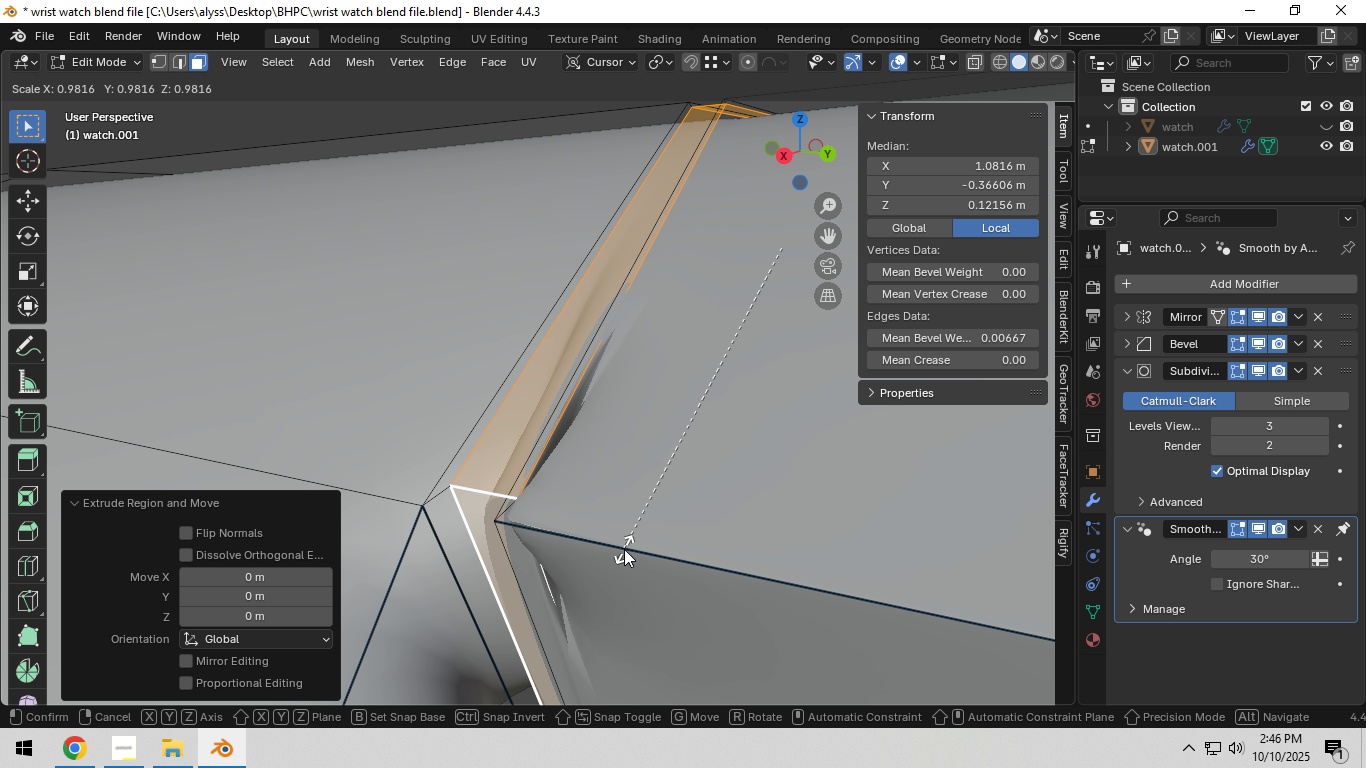 
left_click([626, 548])
 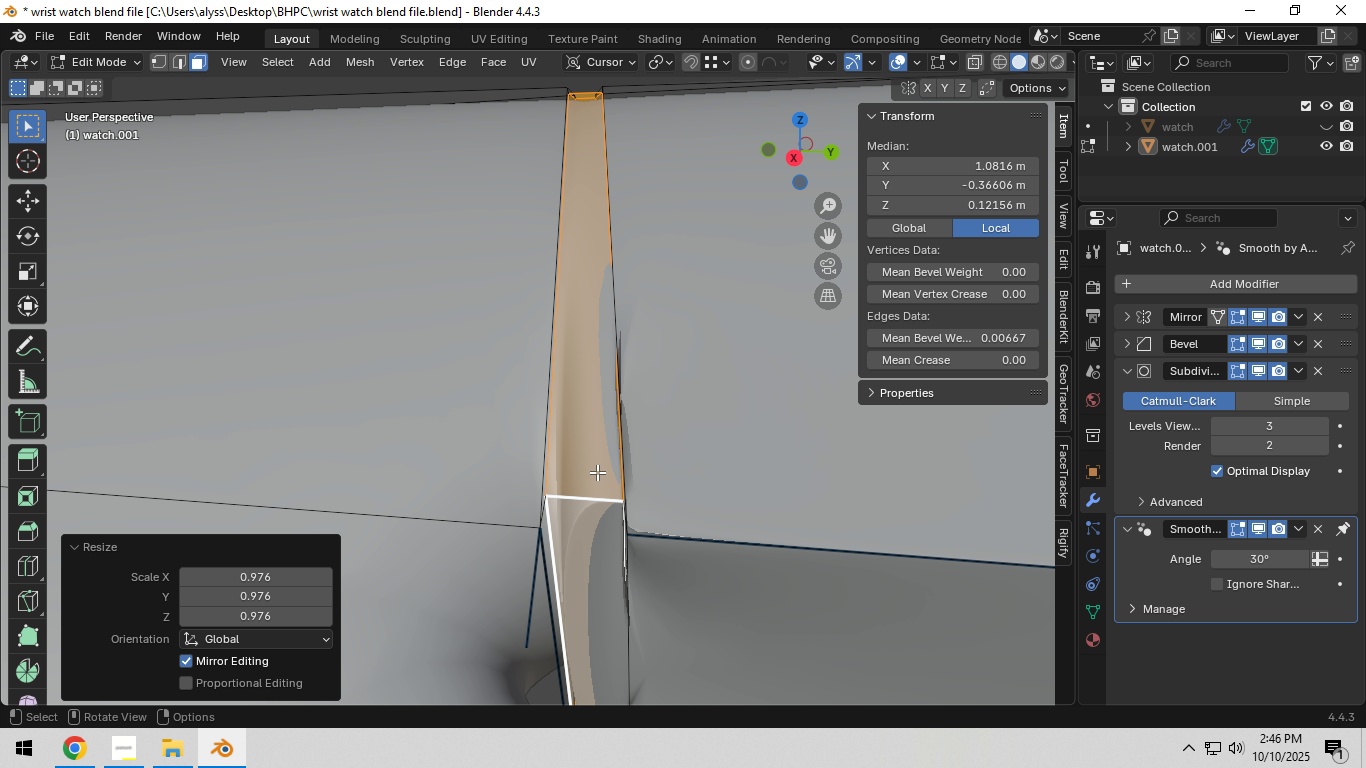 
left_click([588, 451])
 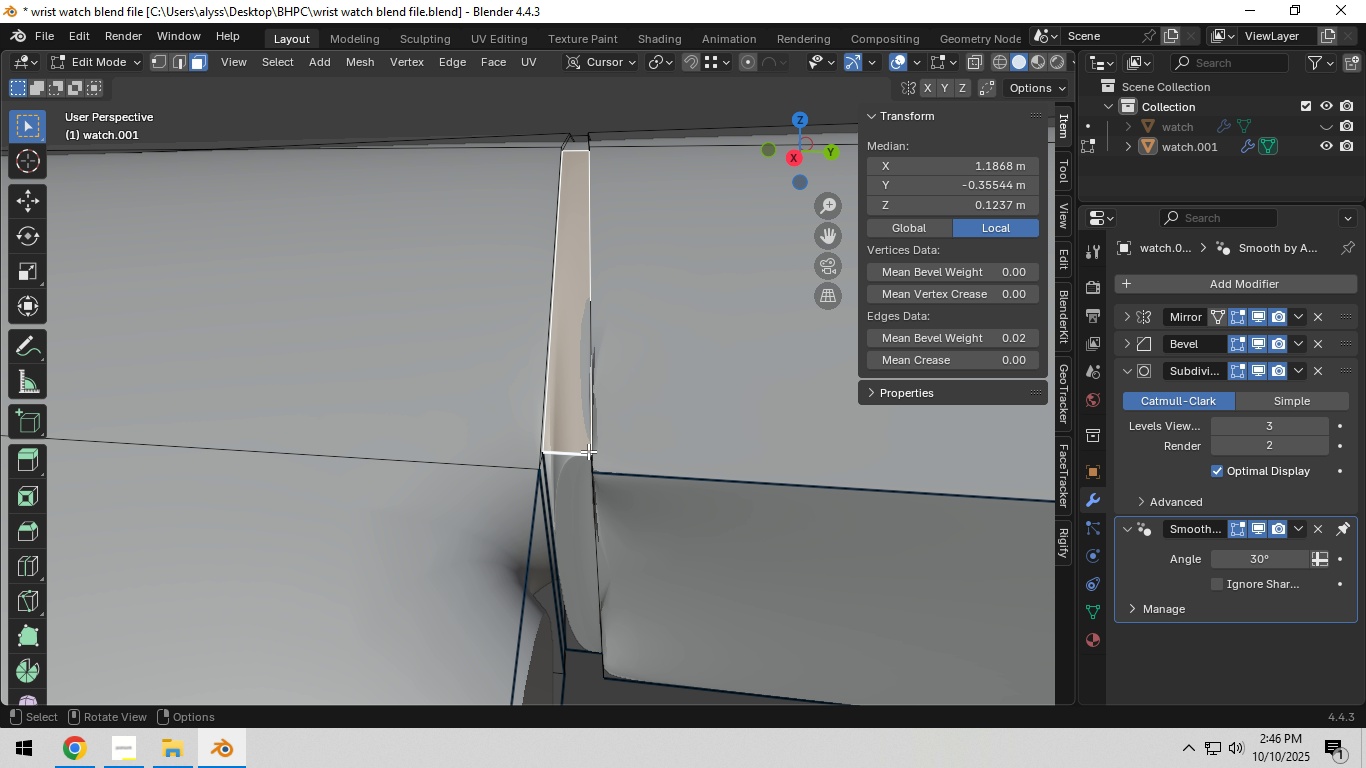 
scroll: coordinate [588, 451], scroll_direction: down, amount: 6.0
 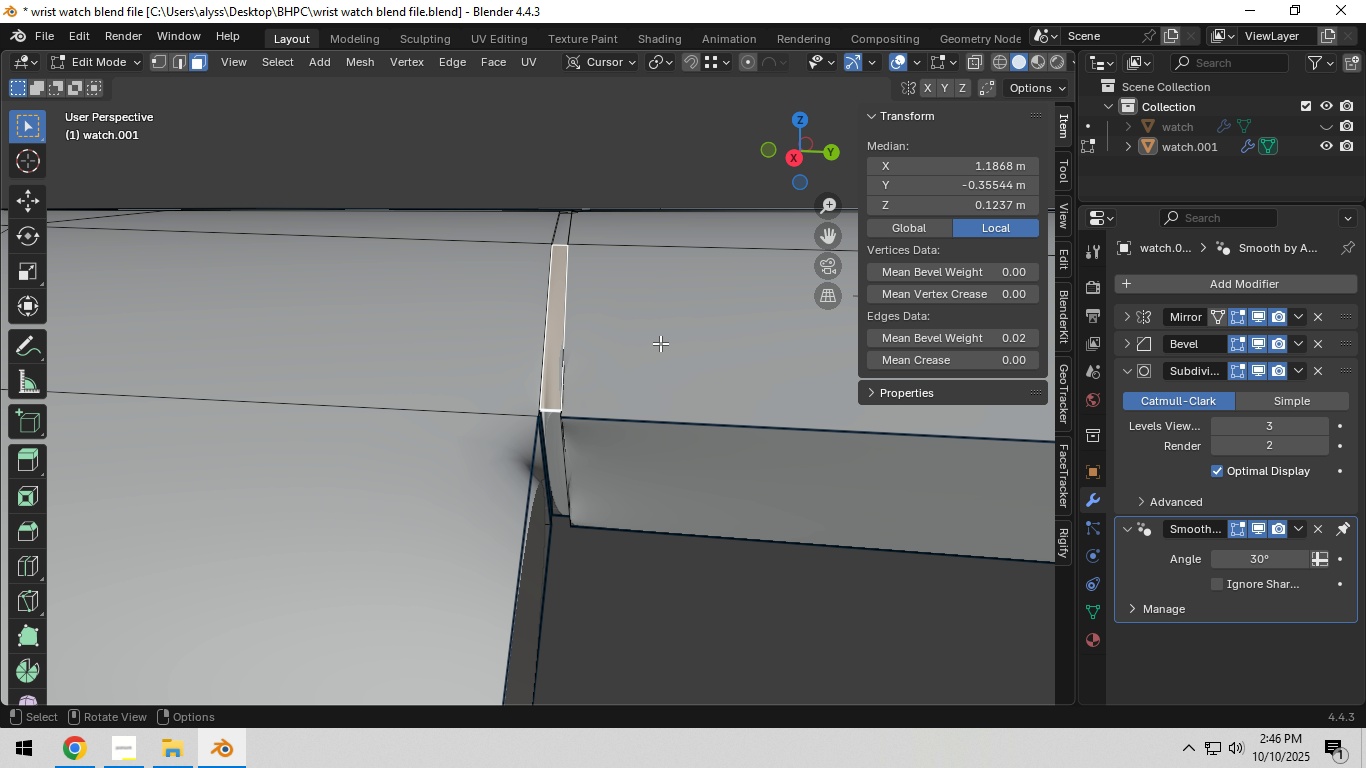 
key(Shift+ShiftLeft)
 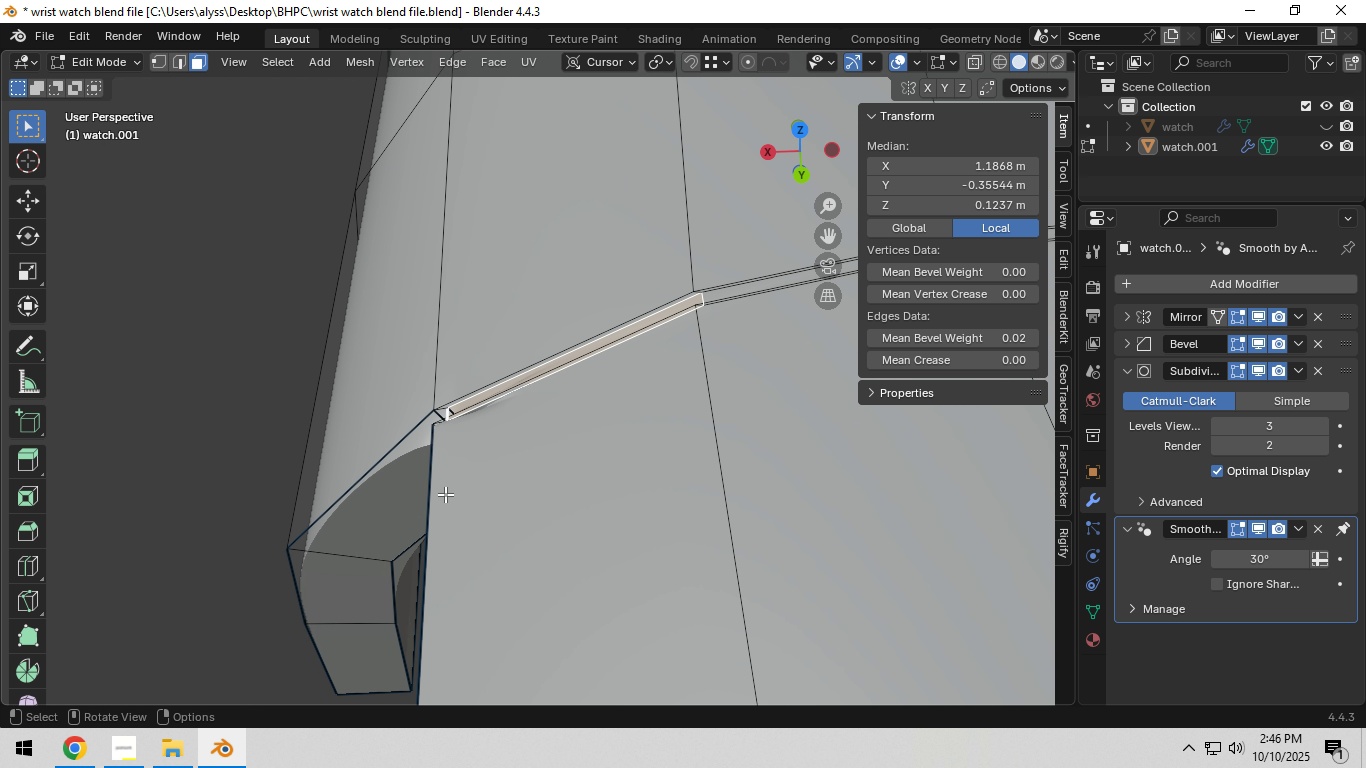 
scroll: coordinate [598, 441], scroll_direction: down, amount: 4.0
 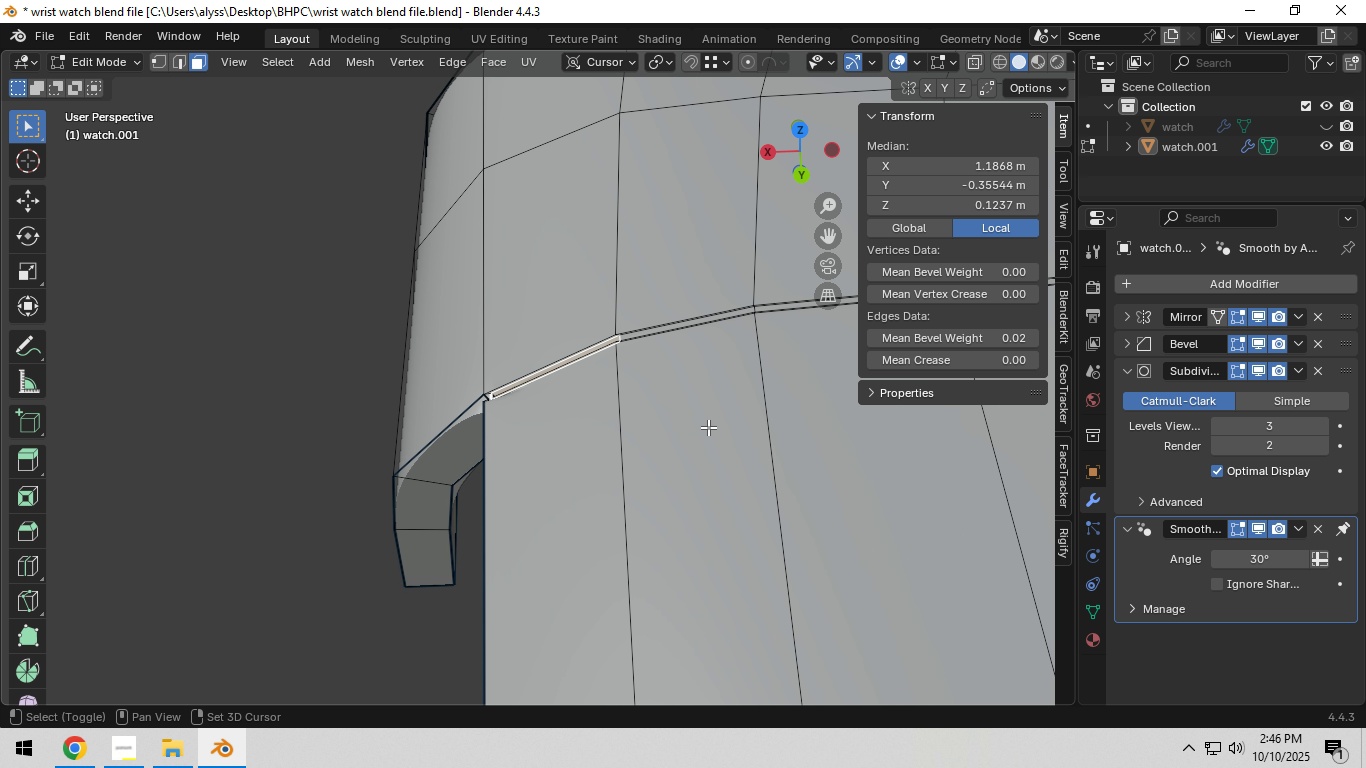 
hold_key(key=ShiftLeft, duration=0.65)
 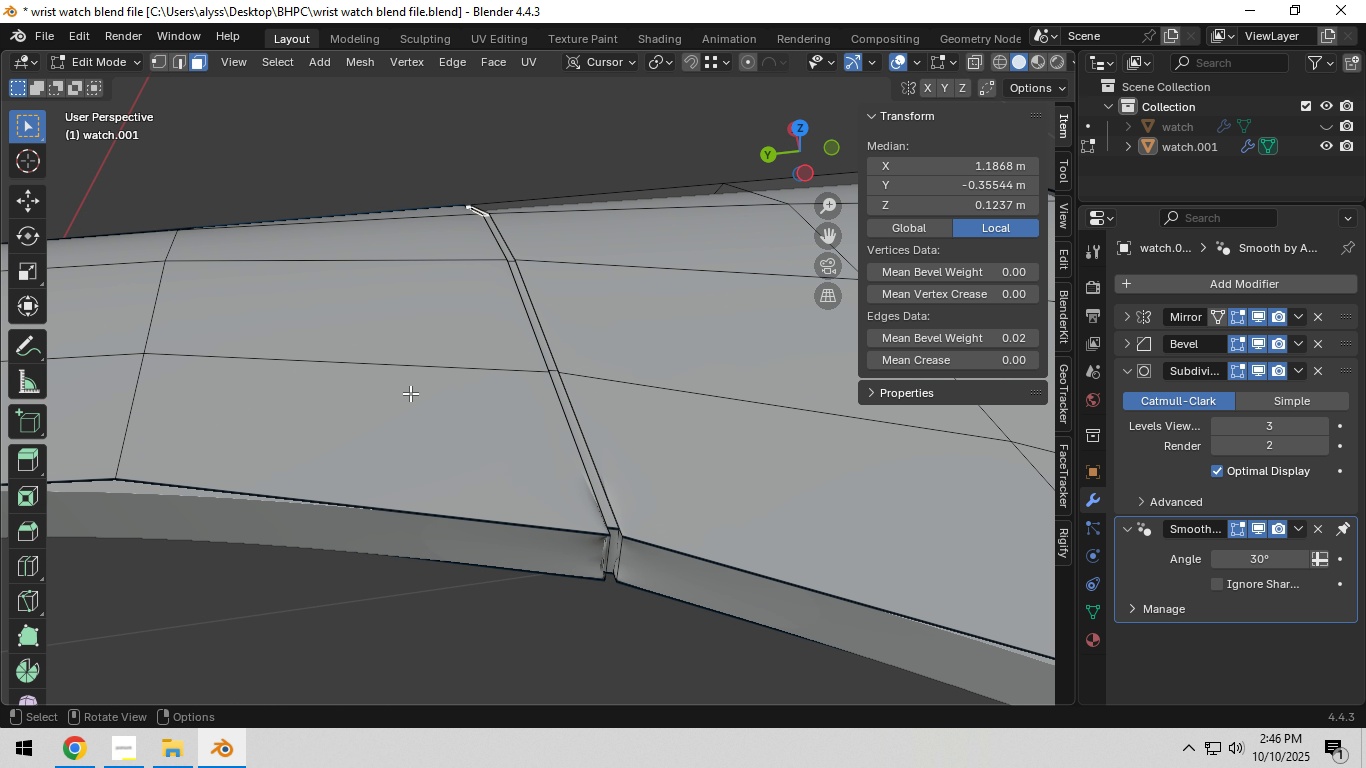 
scroll: coordinate [620, 437], scroll_direction: up, amount: 2.0
 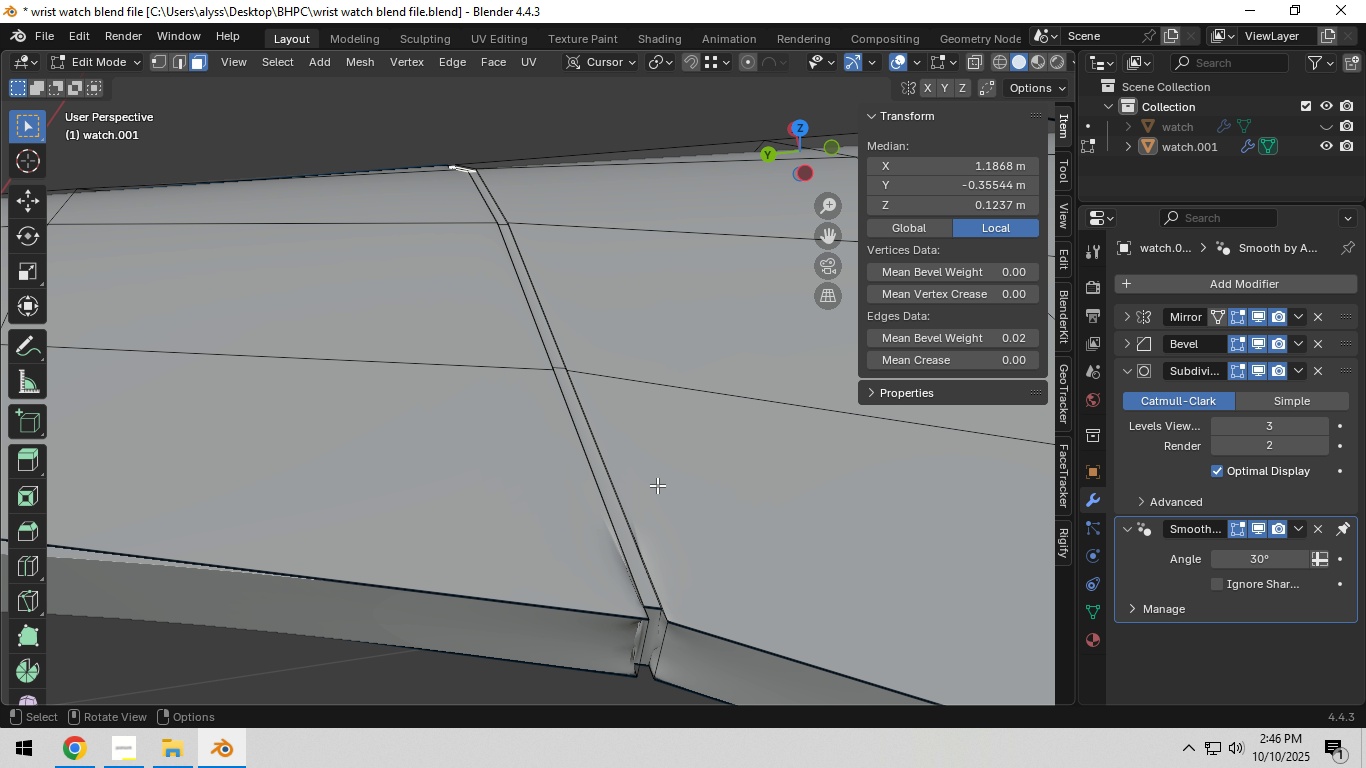 
hold_key(key=ShiftLeft, duration=0.39)
 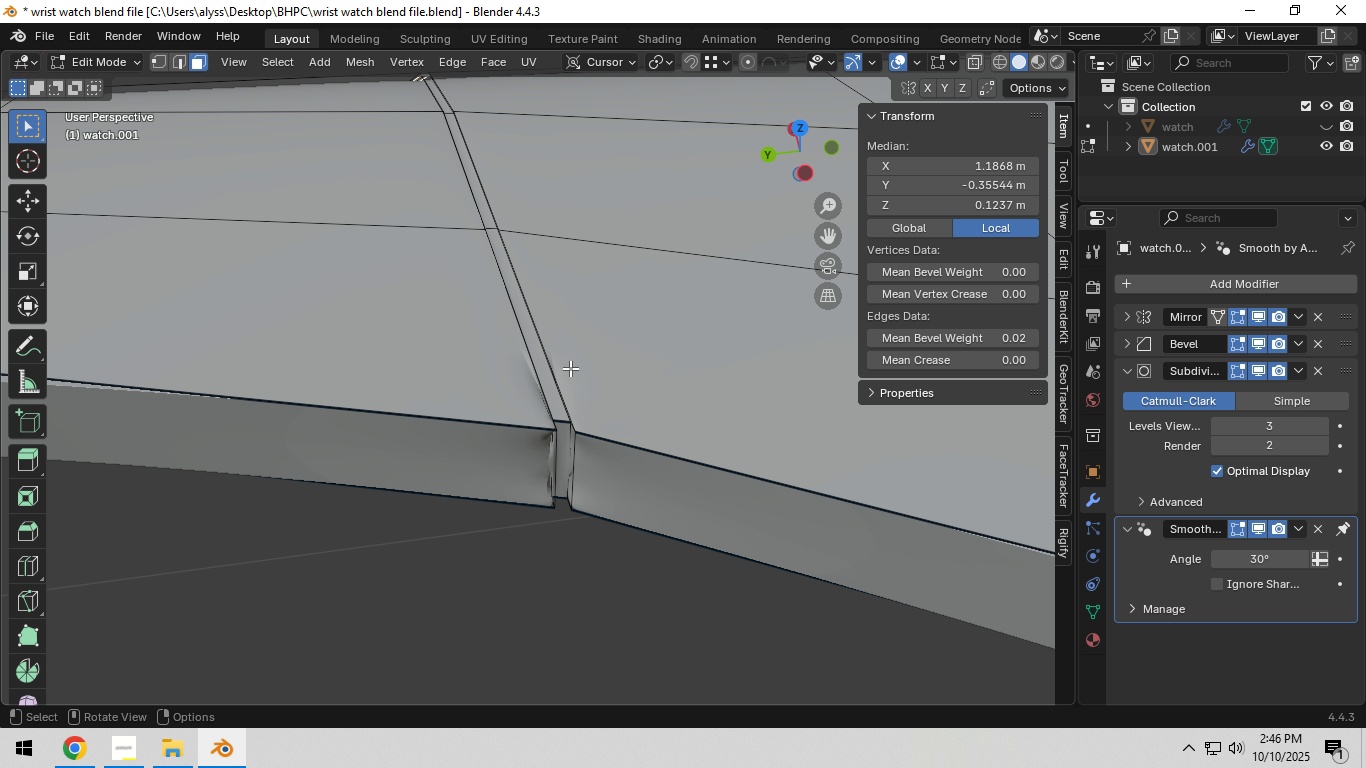 
scroll: coordinate [570, 366], scroll_direction: up, amount: 1.0
 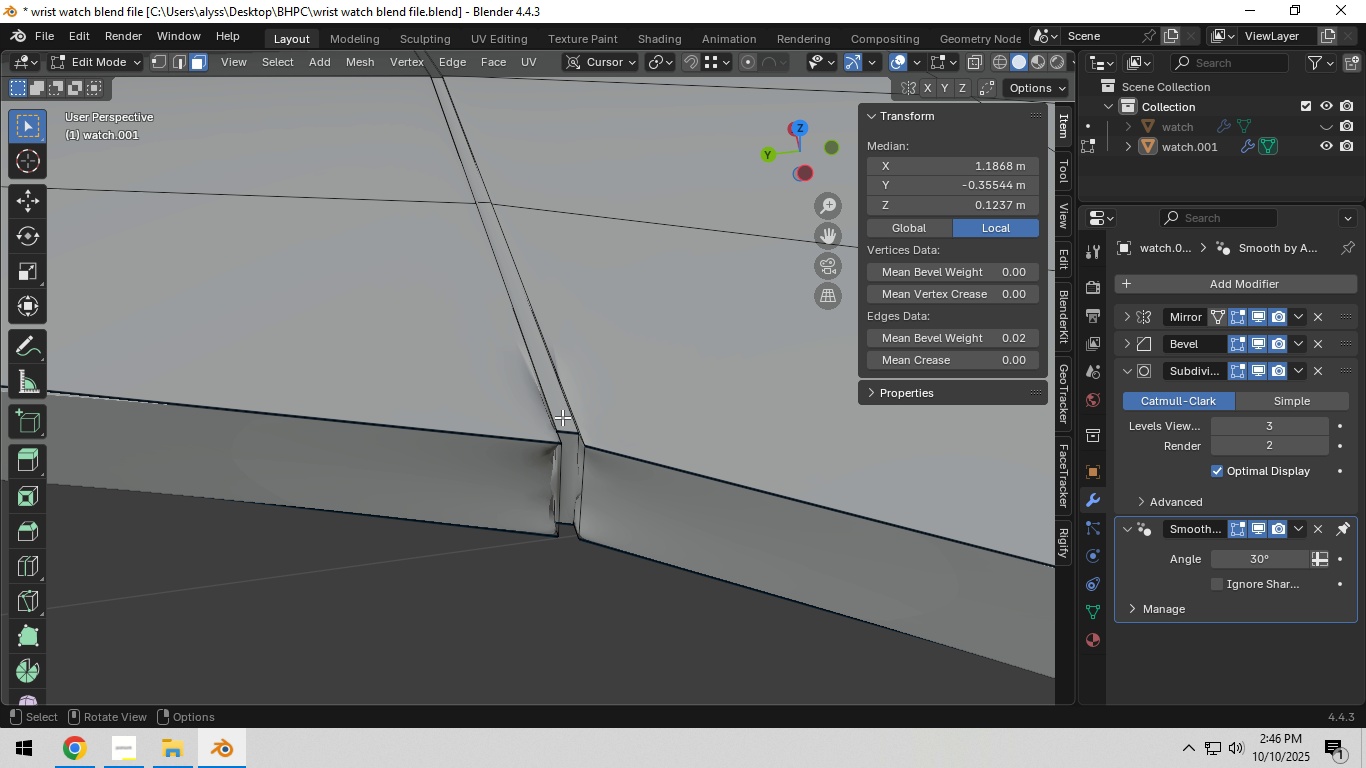 
key(Control+ControlLeft)
 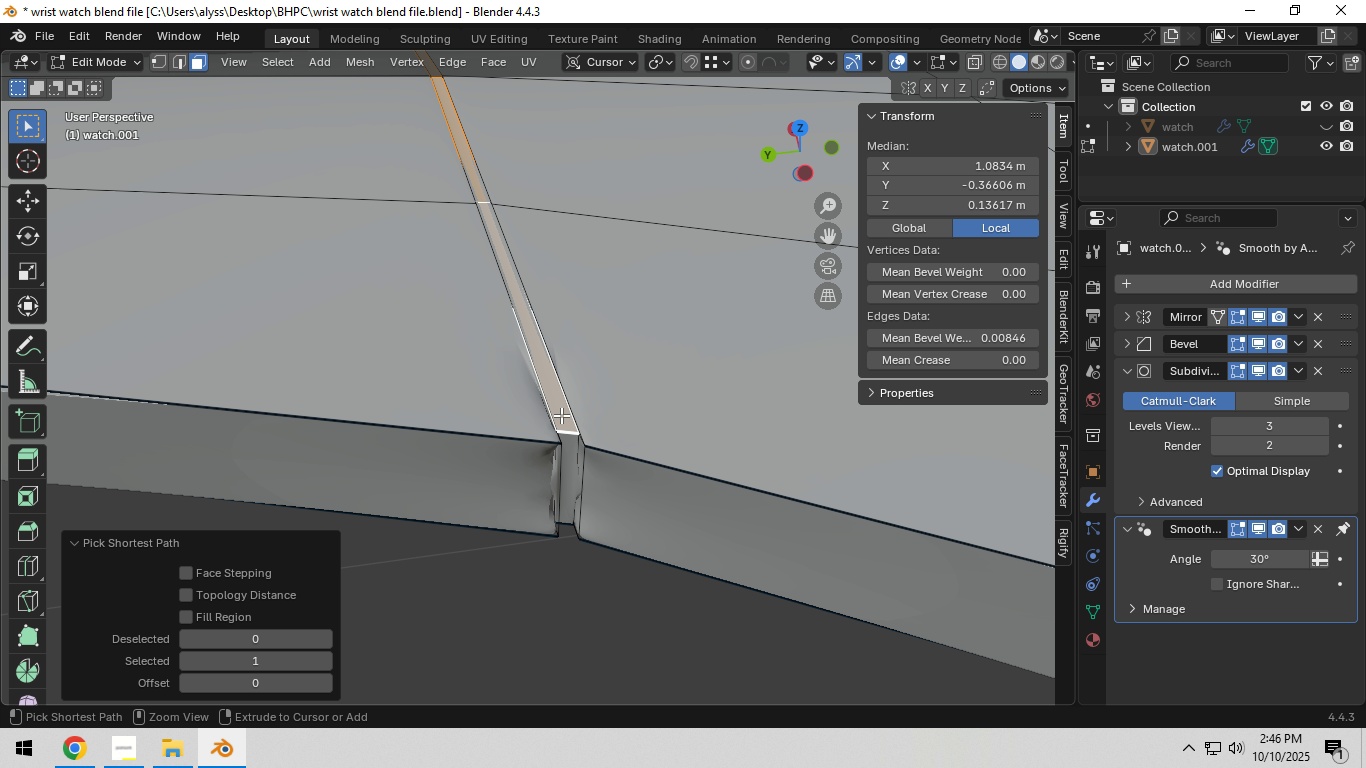 
left_click([561, 415])
 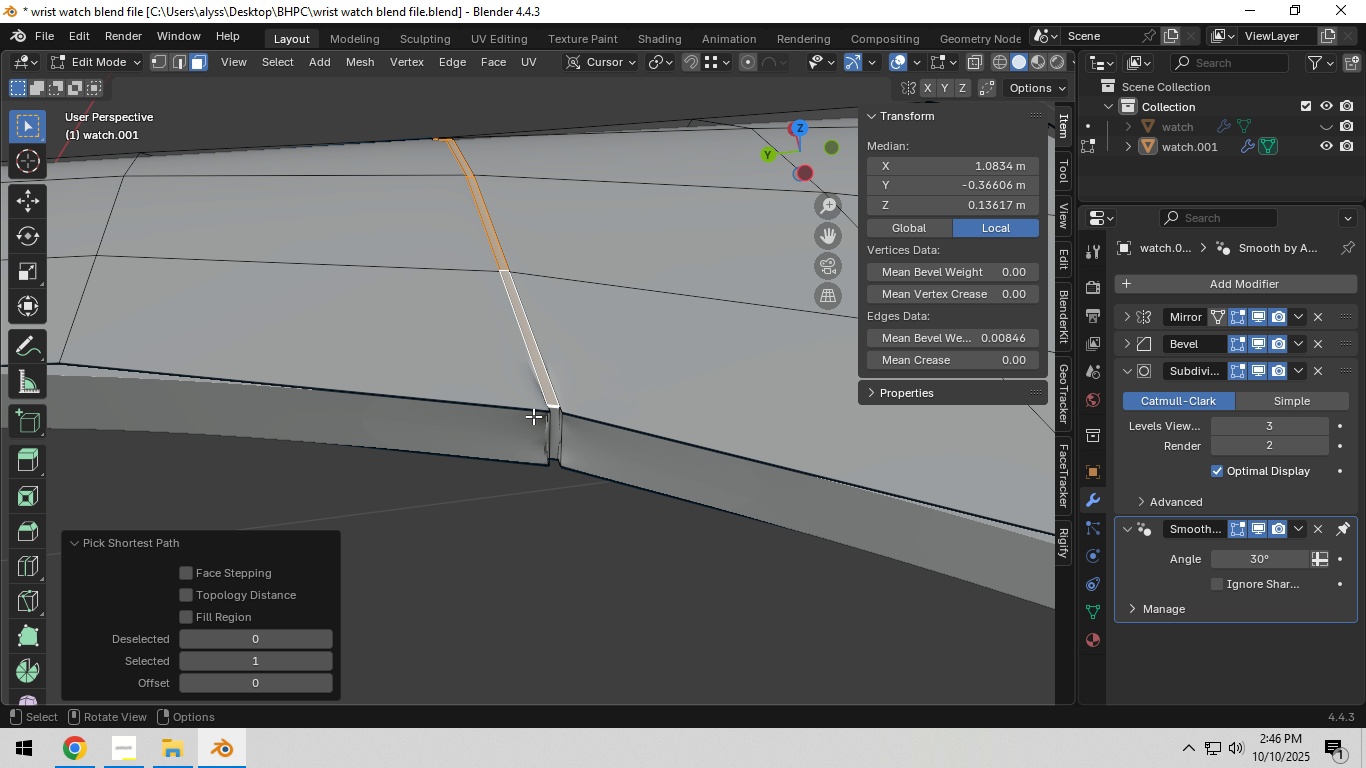 
scroll: coordinate [533, 416], scroll_direction: down, amount: 4.0
 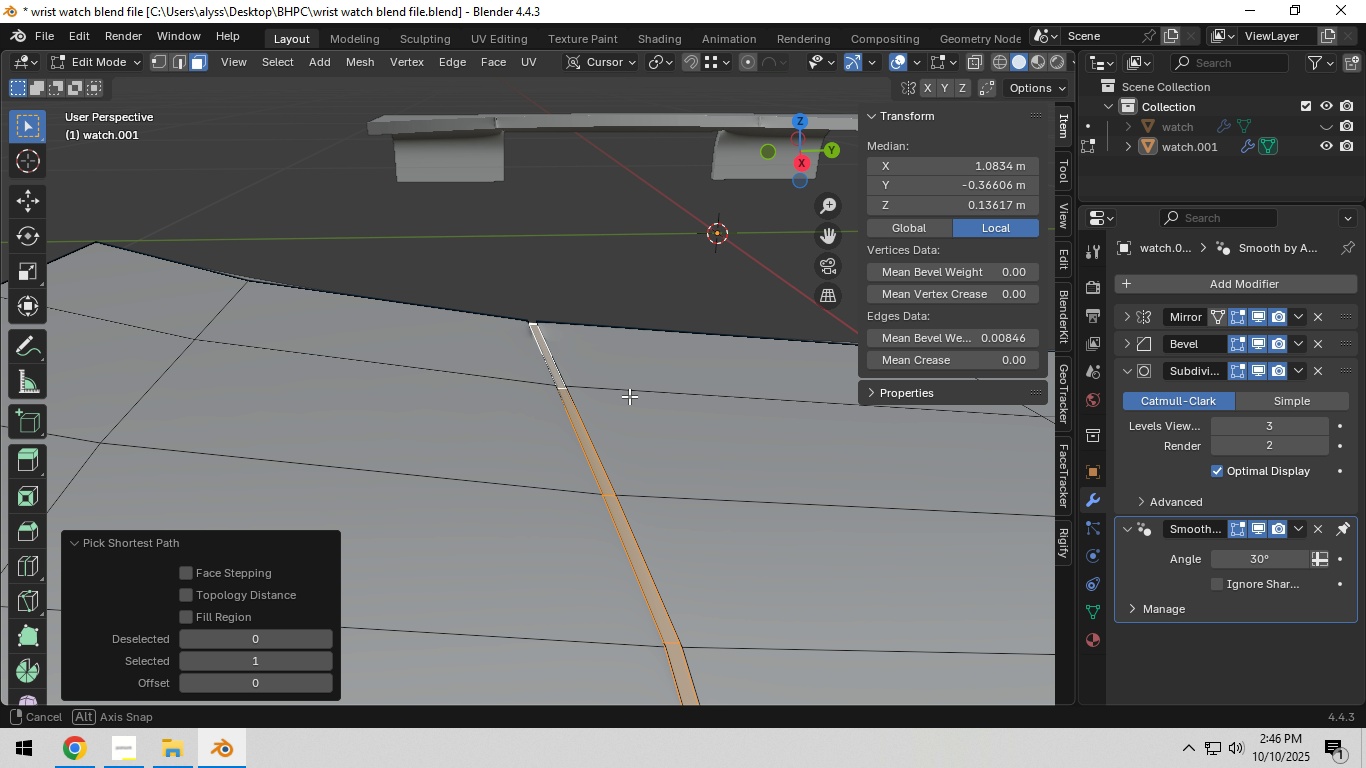 
hold_key(key=ShiftLeft, duration=0.7)
 